 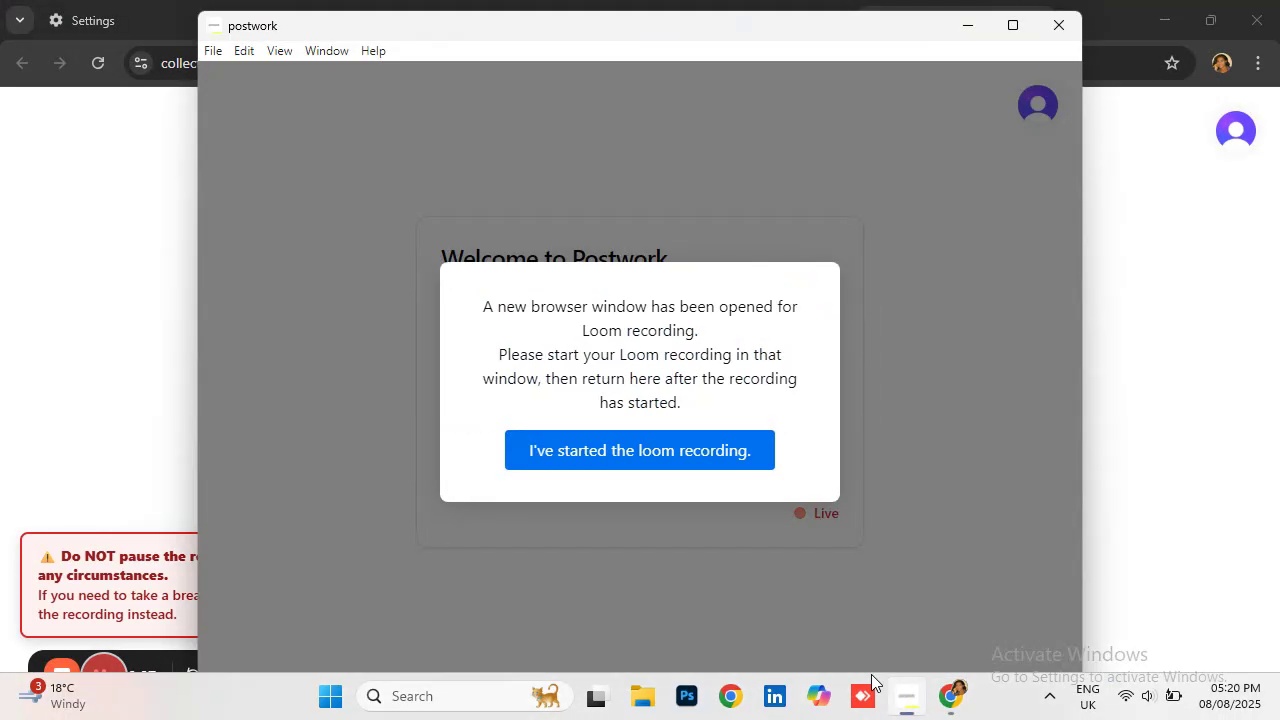 
left_click([621, 462])
 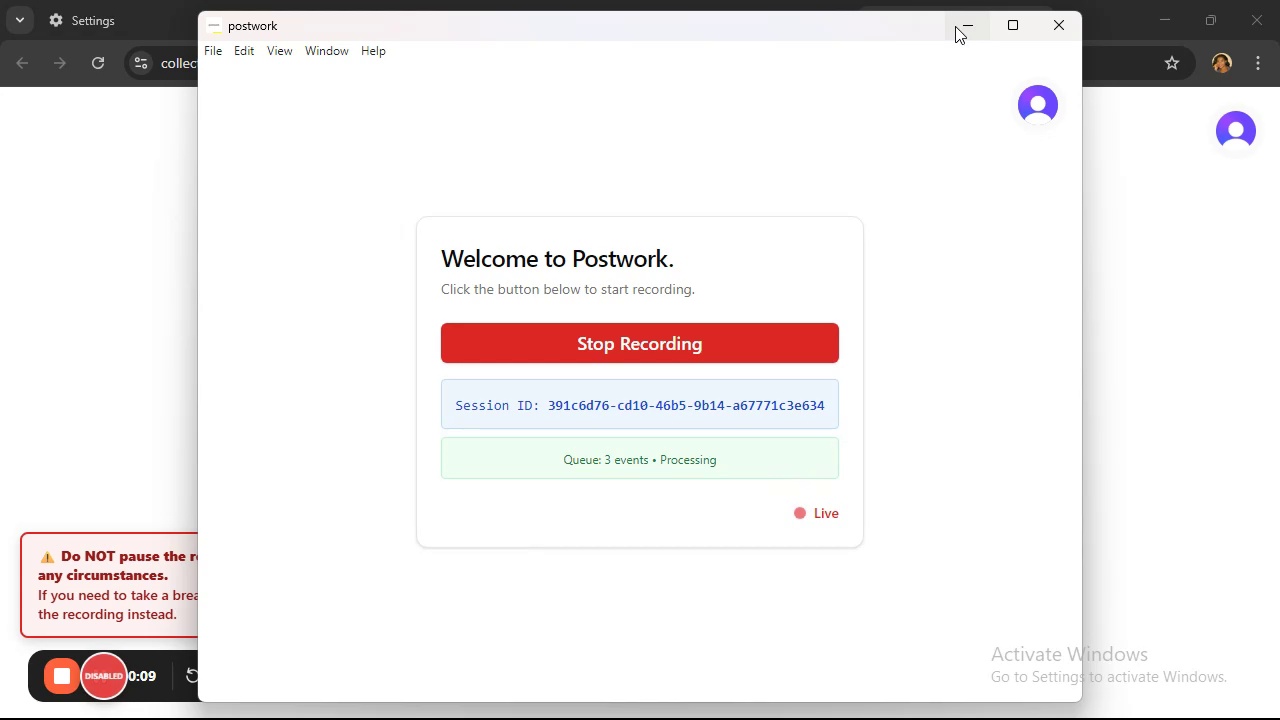 
left_click([955, 26])
 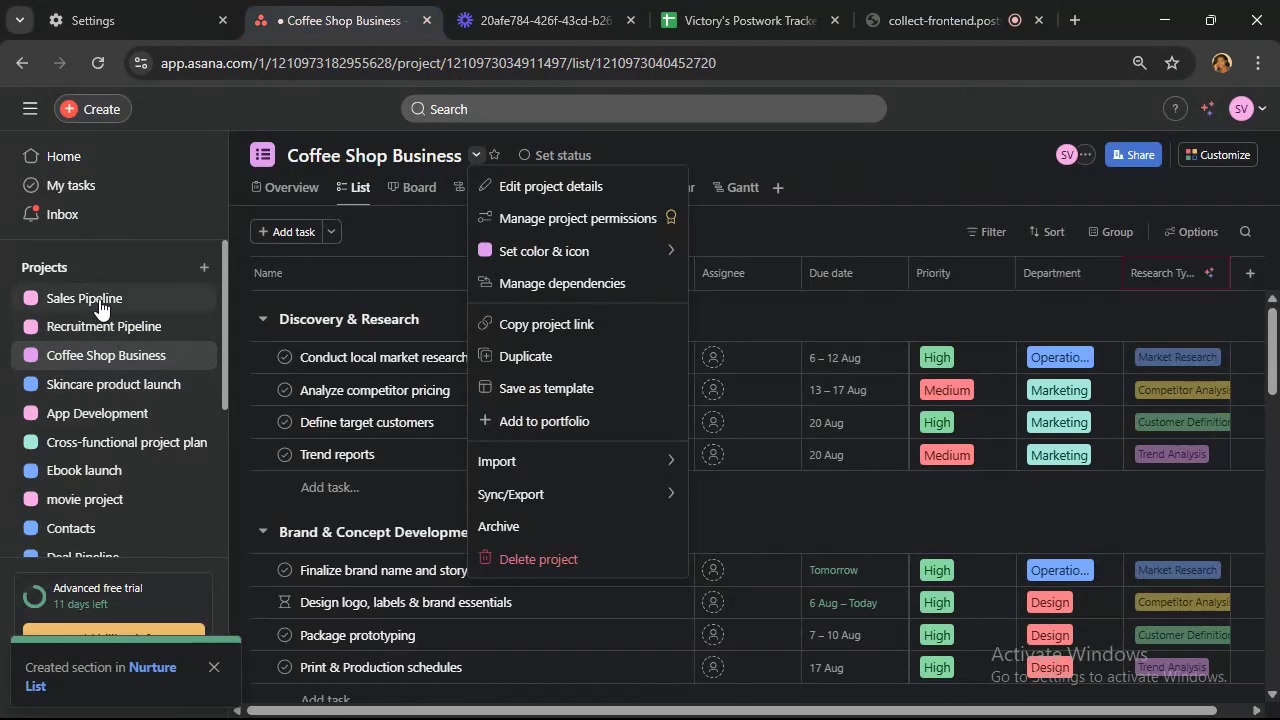 
wait(7.63)
 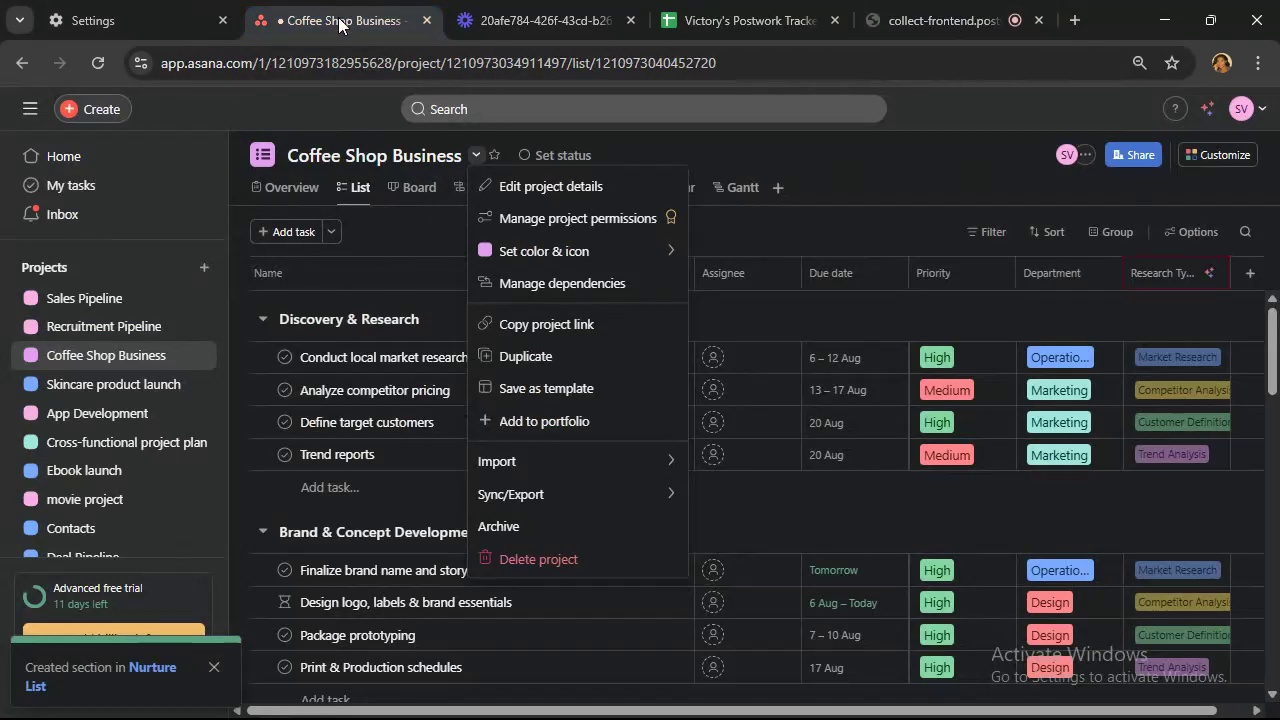 
left_click([72, 273])
 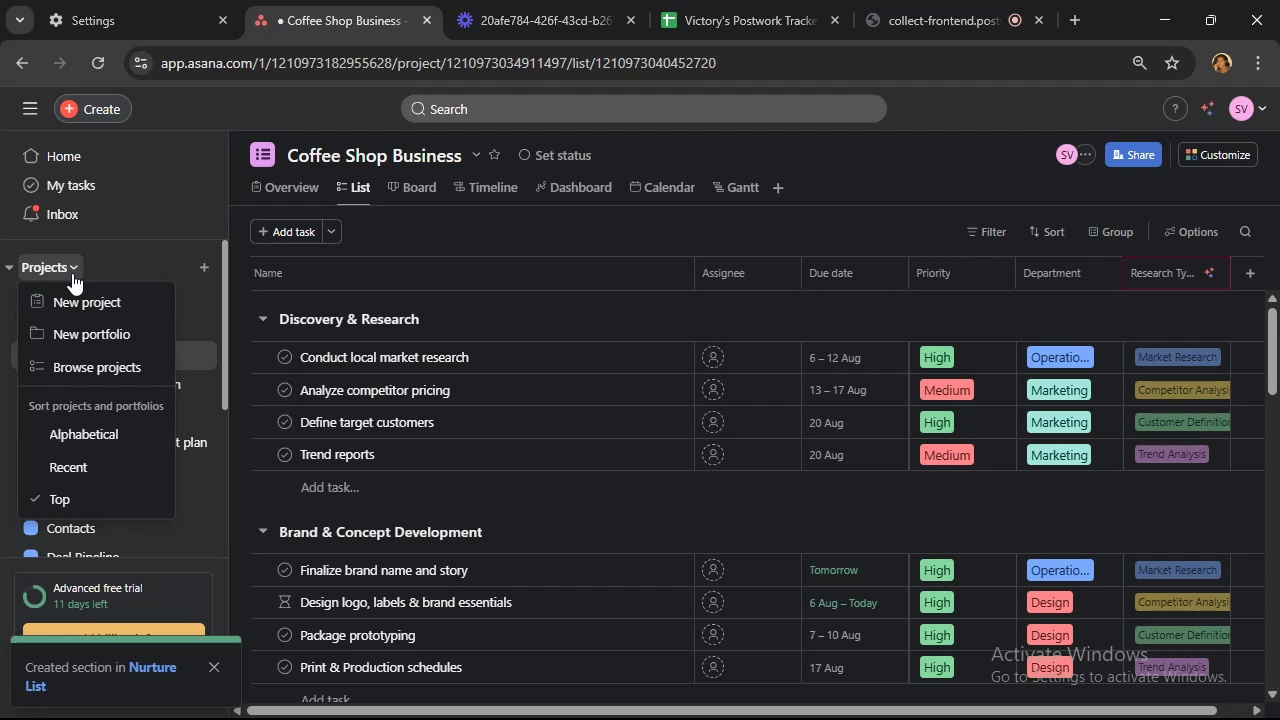 
wait(5.21)
 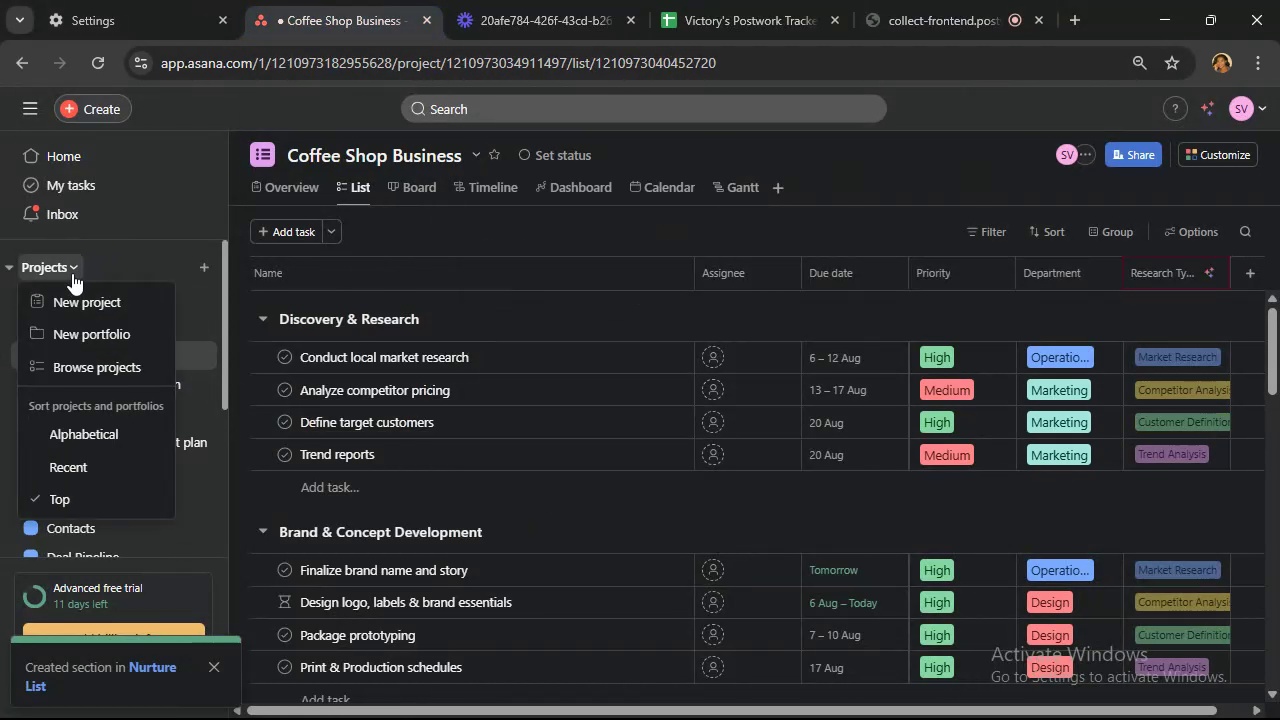 
mouse_move([85, 472])
 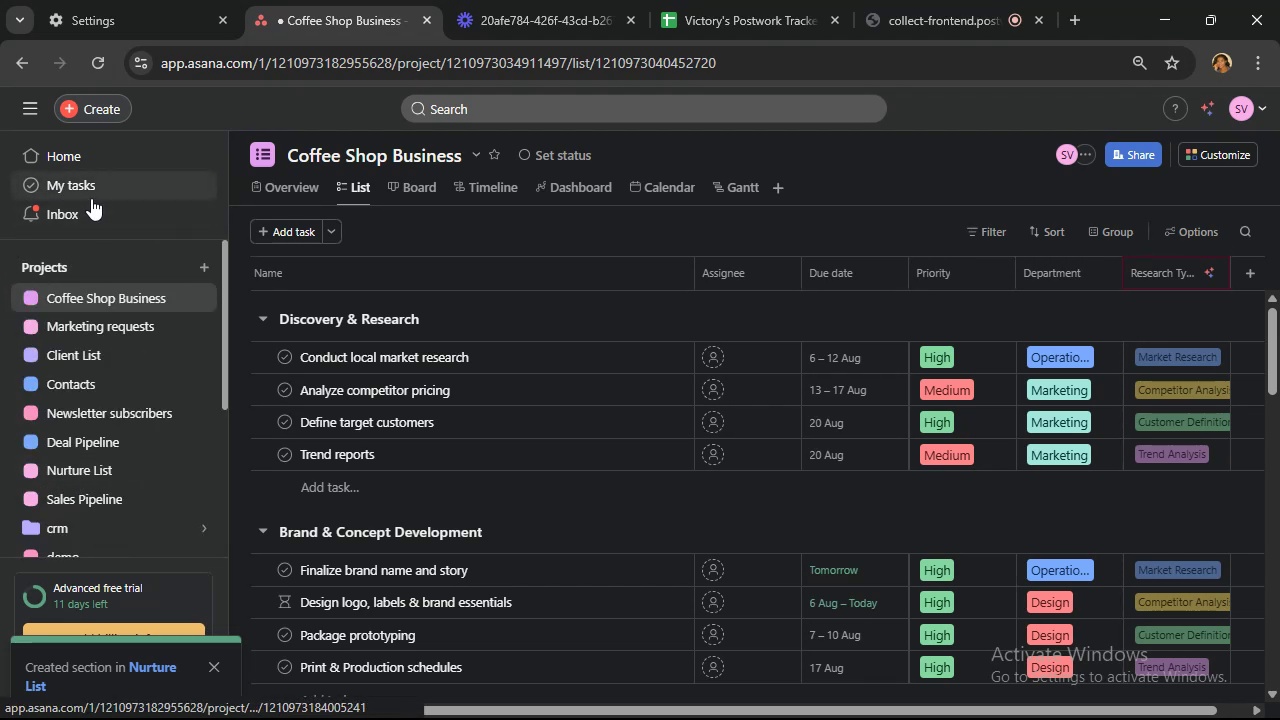 
mouse_move([103, 119])
 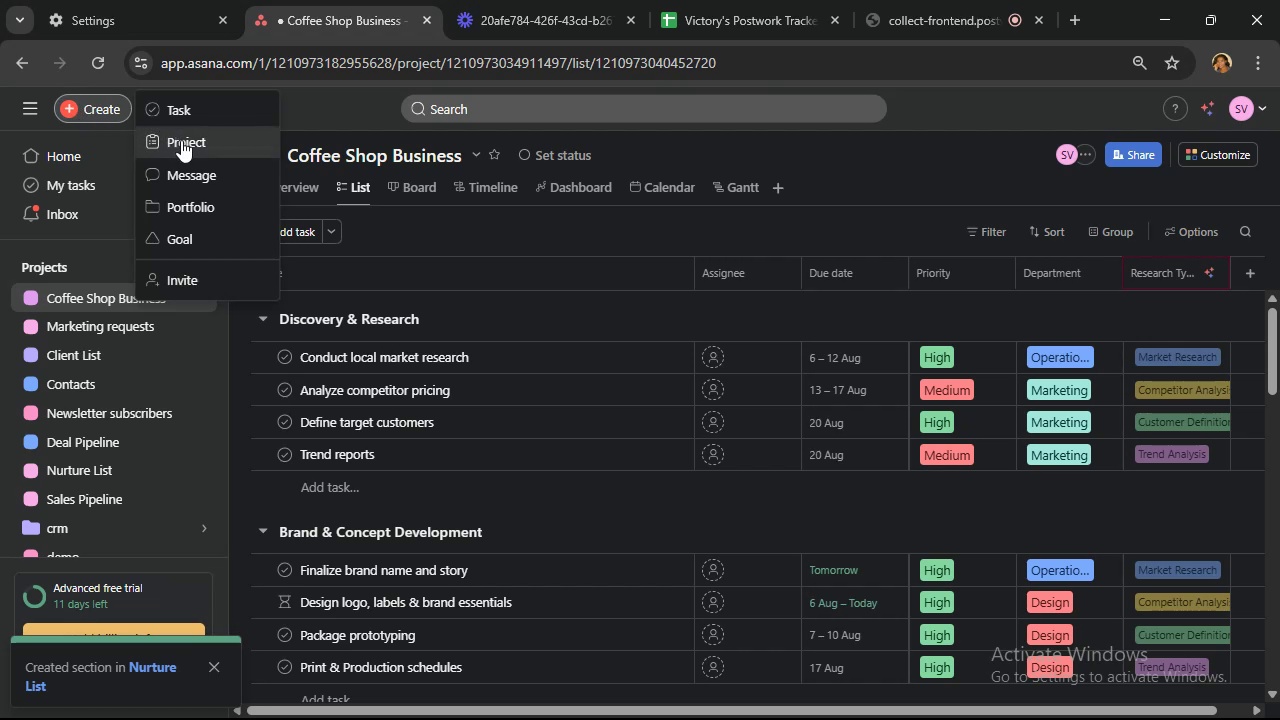 
left_click([181, 140])
 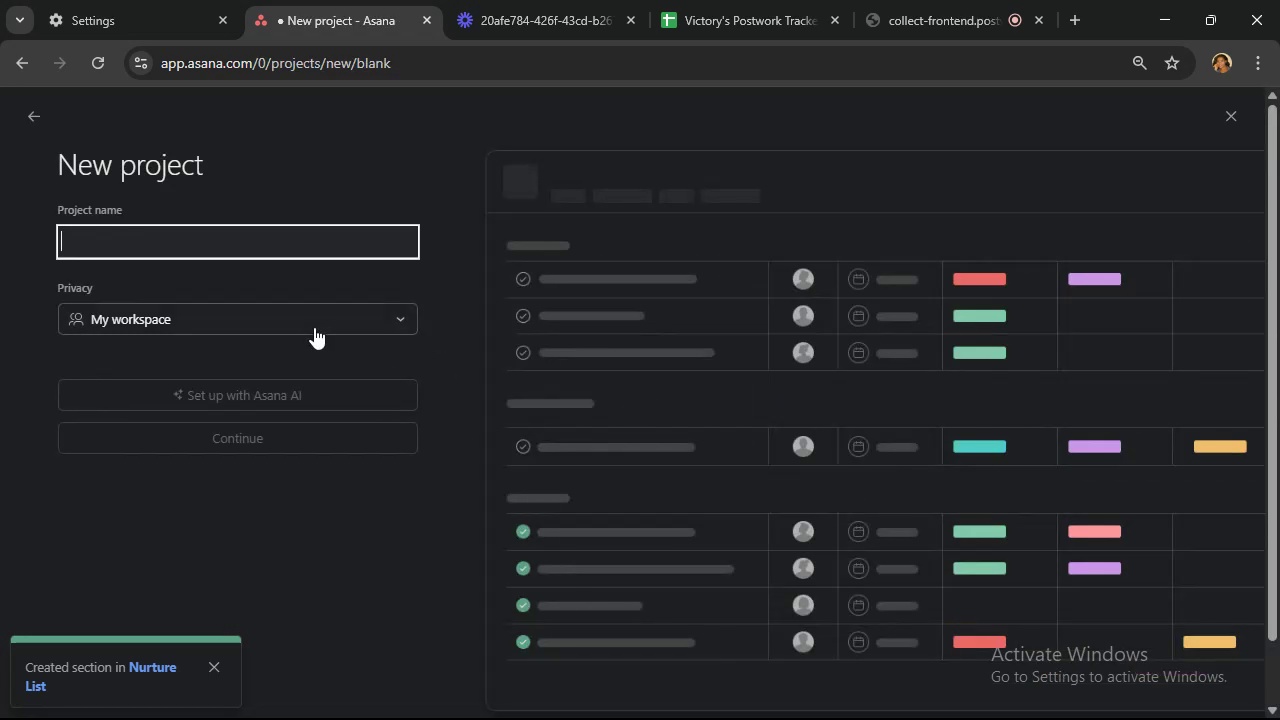 
type(Content calender)
 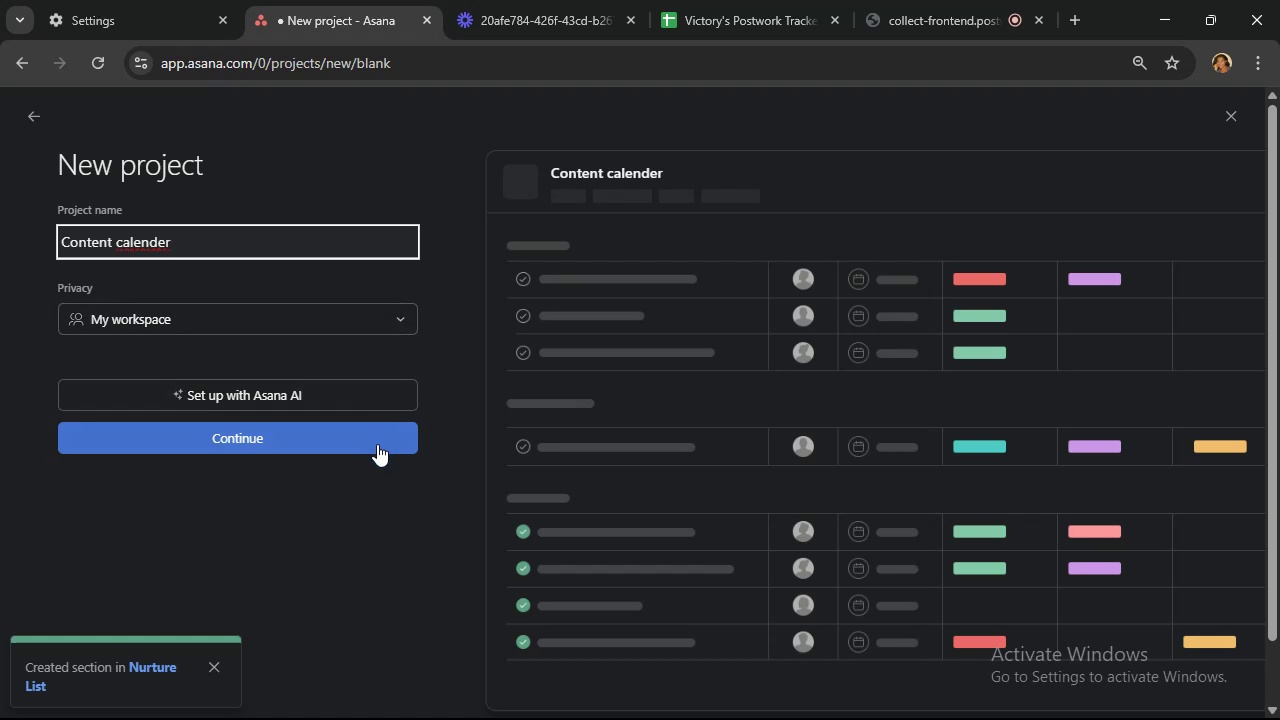 
left_click([381, 447])
 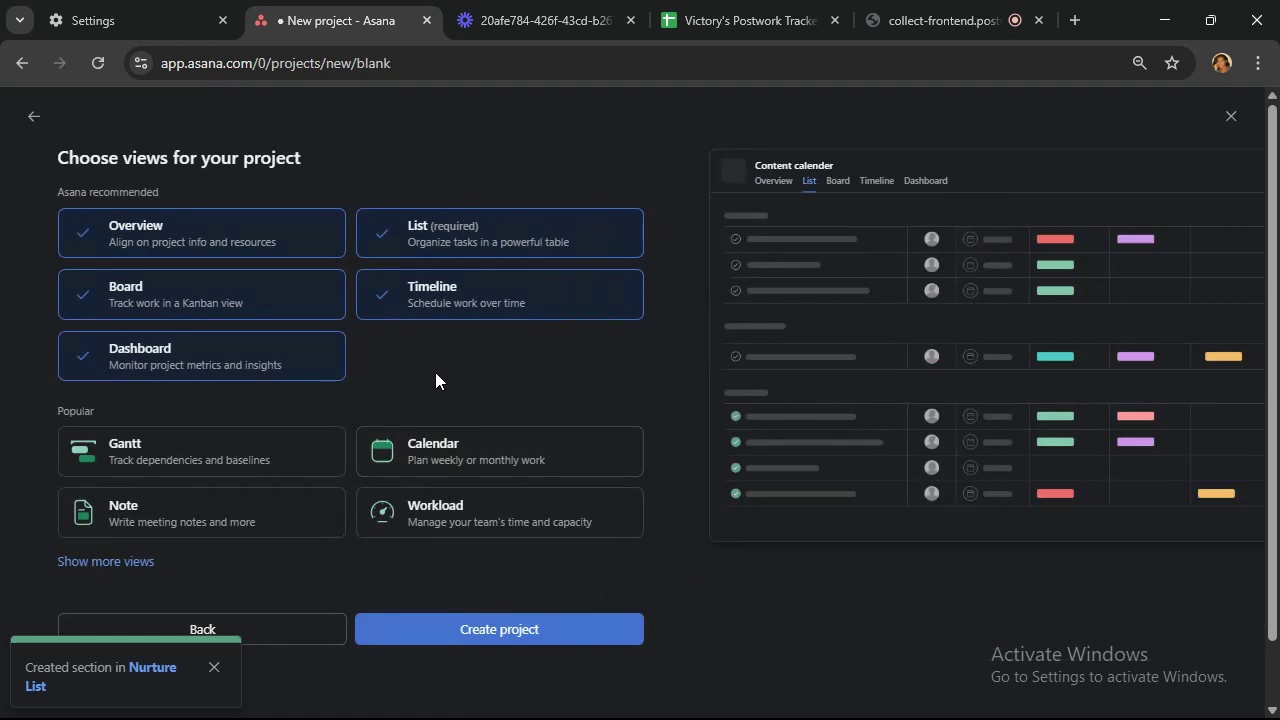 
left_click([487, 460])
 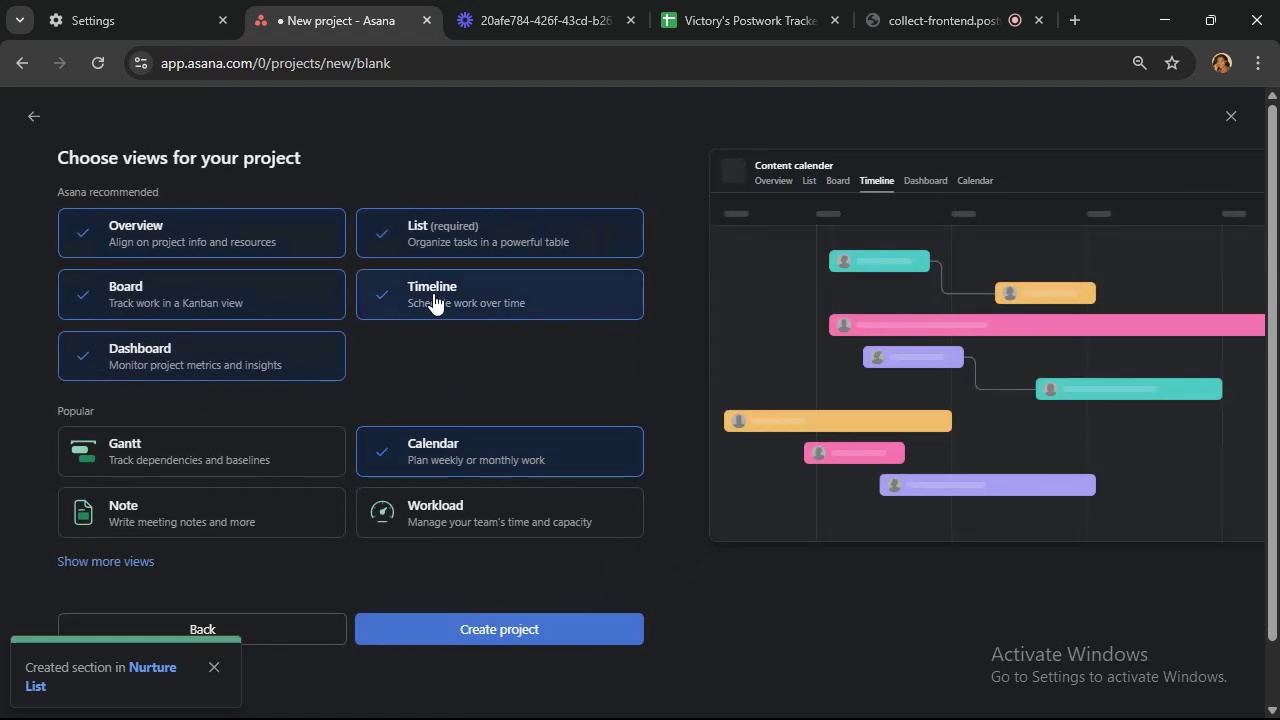 
left_click([258, 309])
 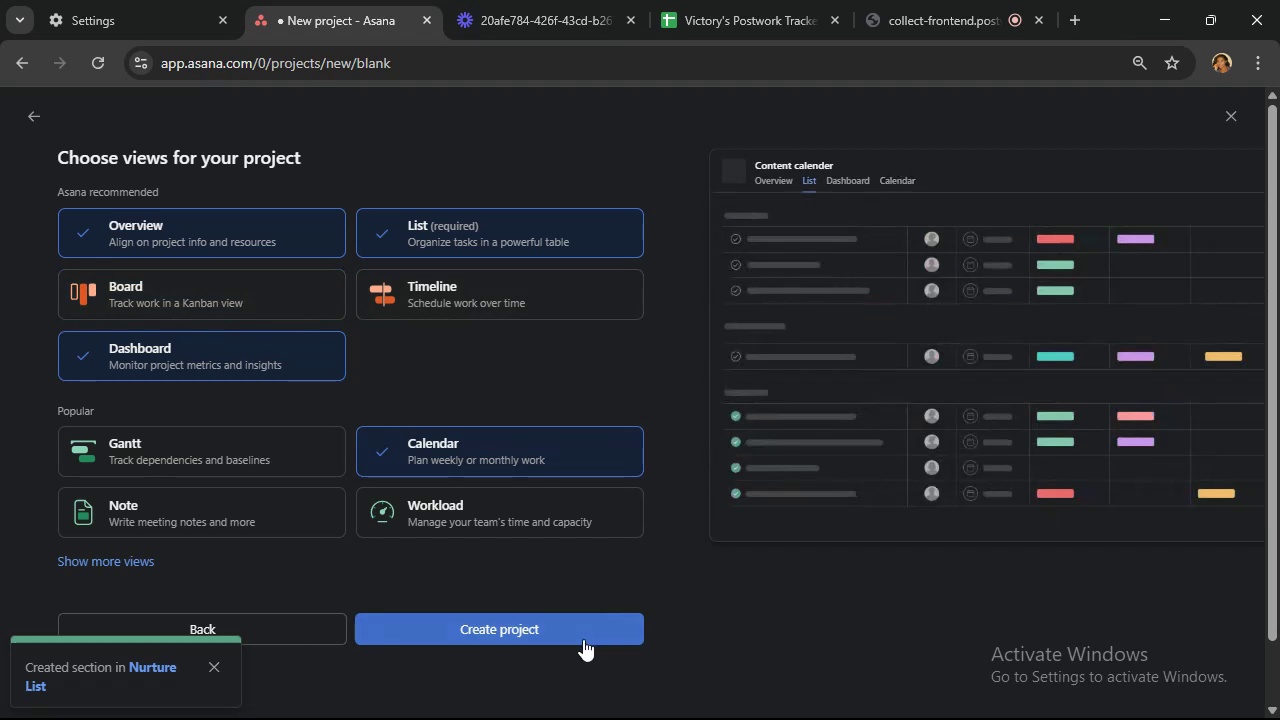 
wait(5.47)
 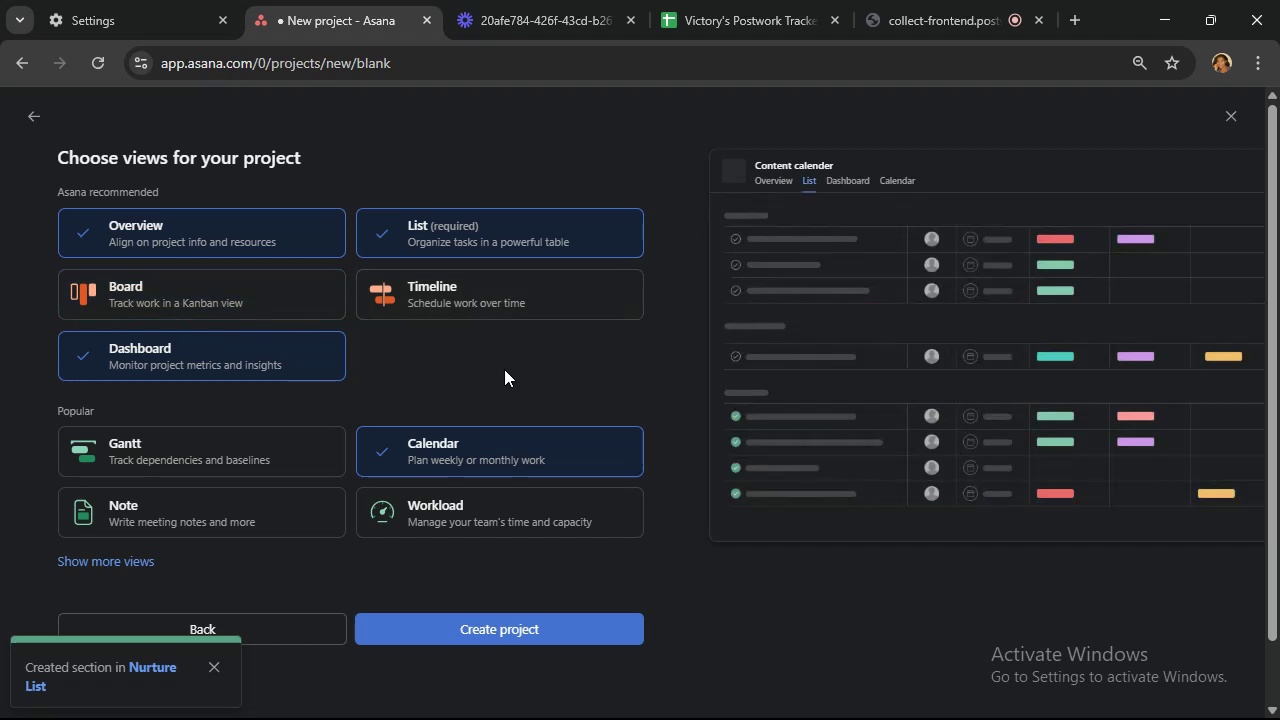 
left_click([572, 640])
 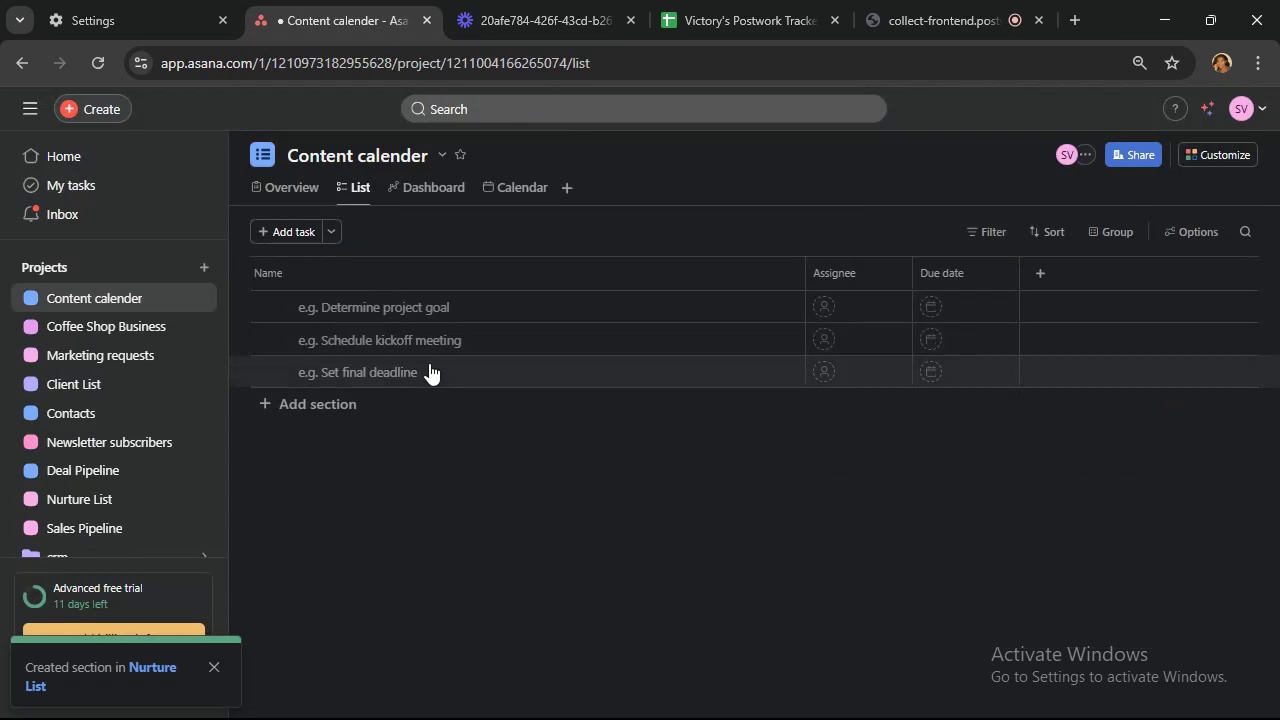 
wait(5.77)
 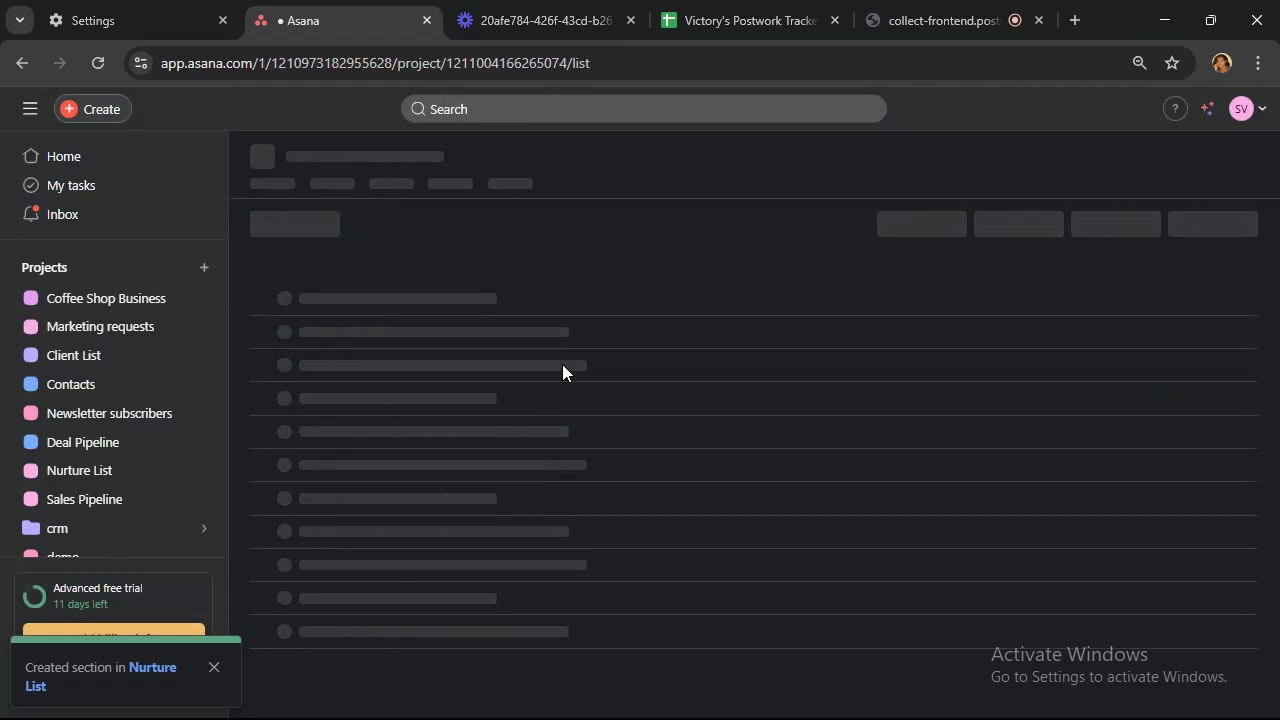 
left_click([337, 411])
 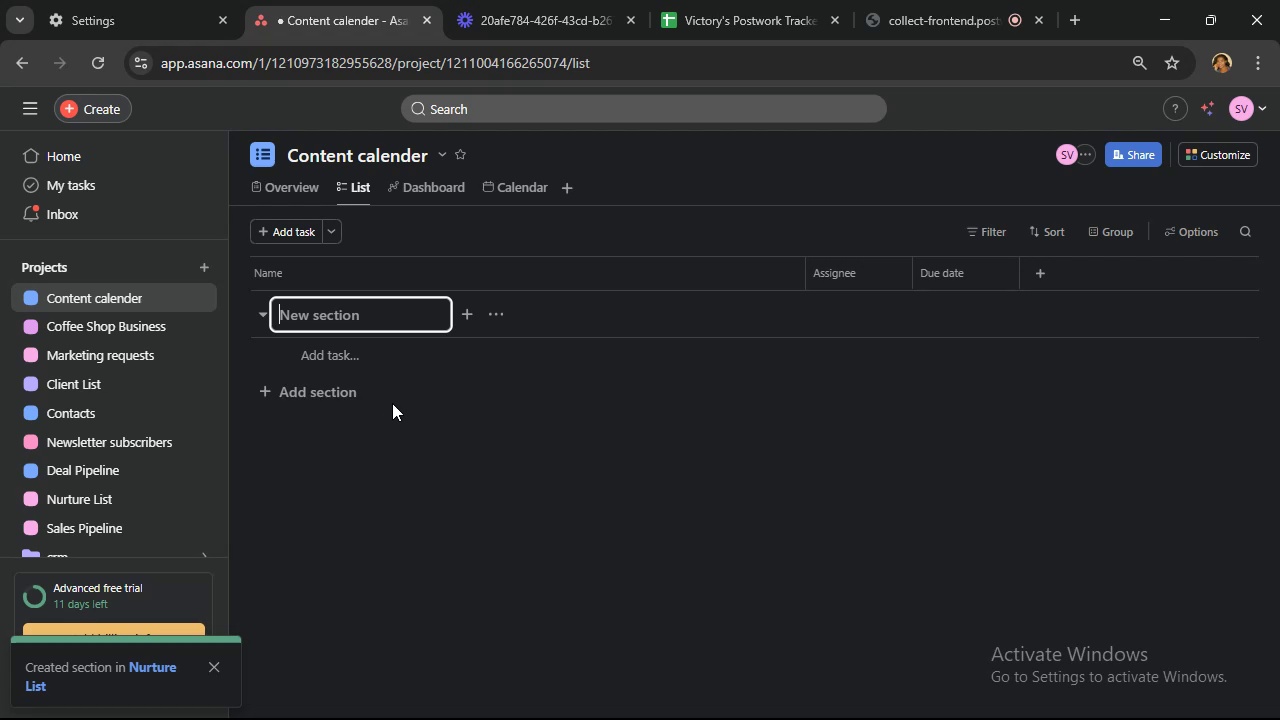 
wait(24.73)
 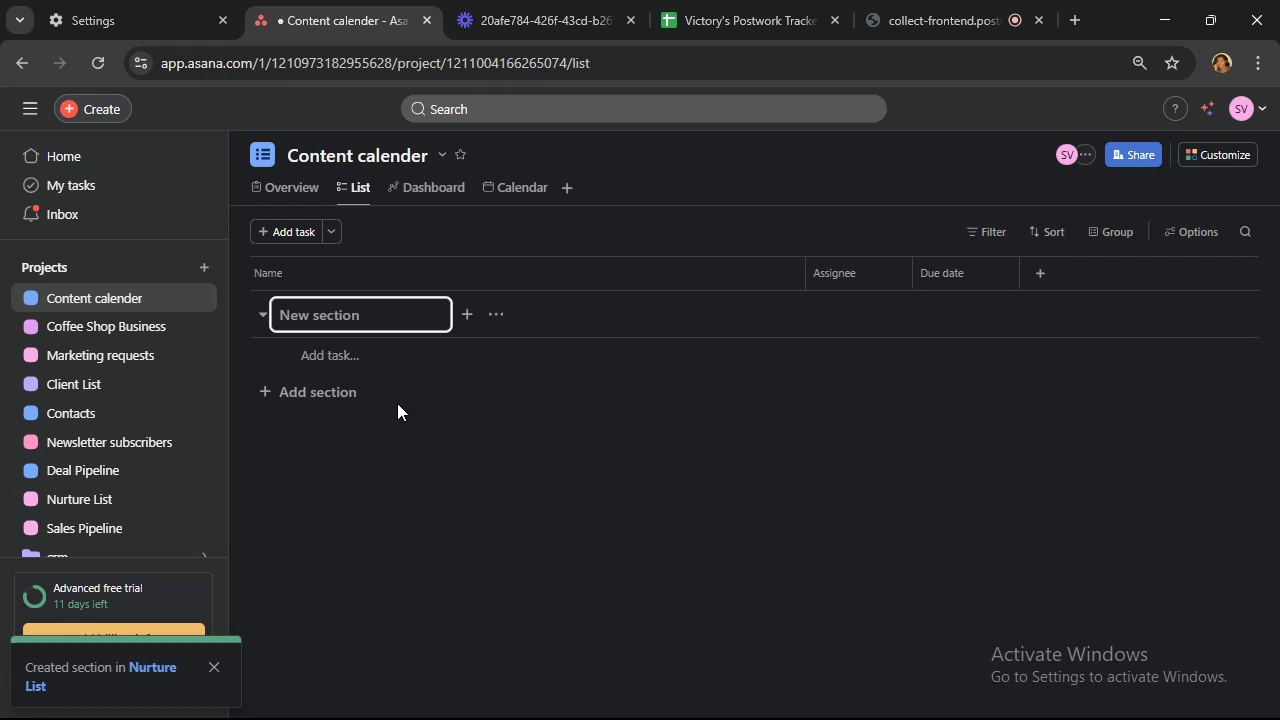 
type(Planning)
 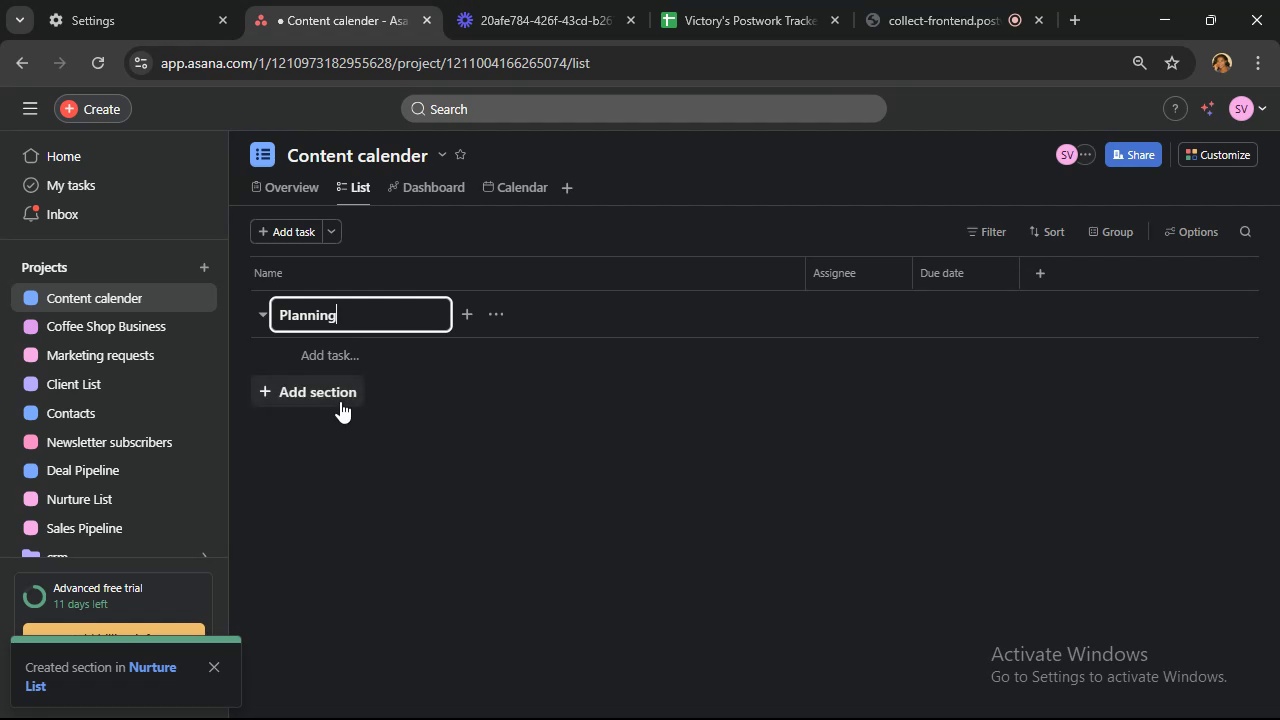 
left_click([340, 401])
 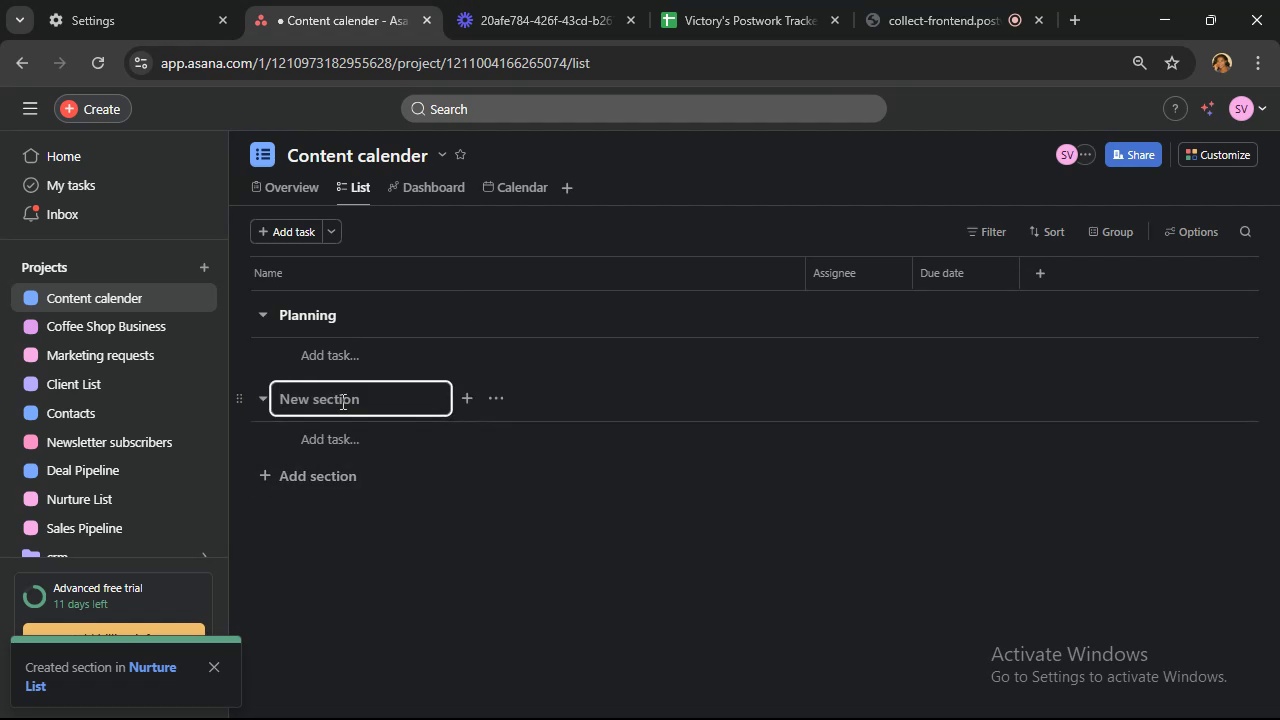 
type(Scheduled)
 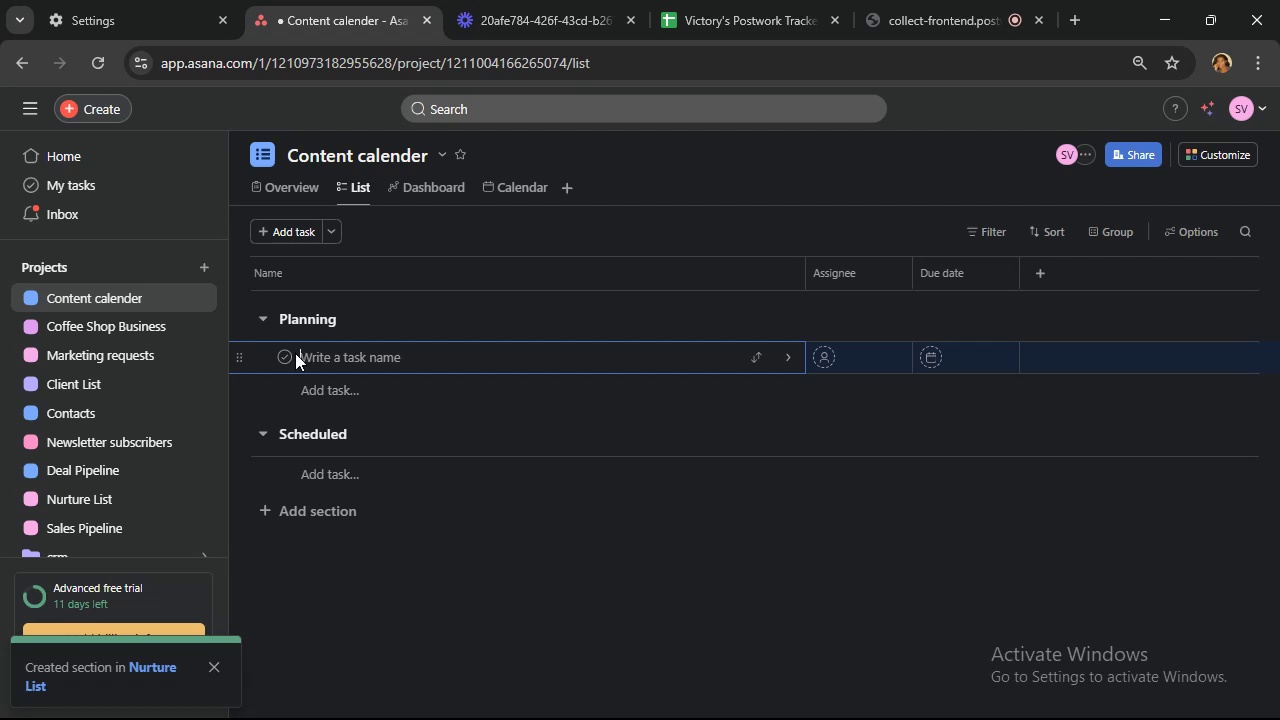 
wait(22.5)
 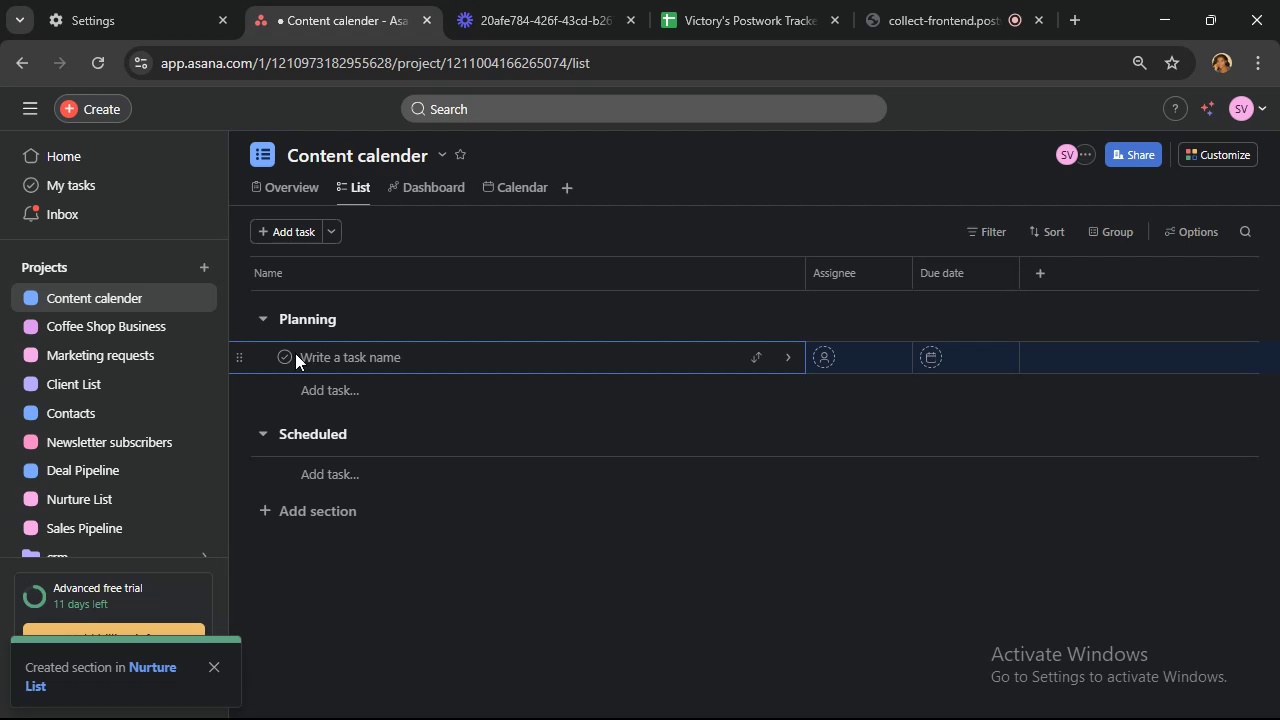 
type(Youtube video)
 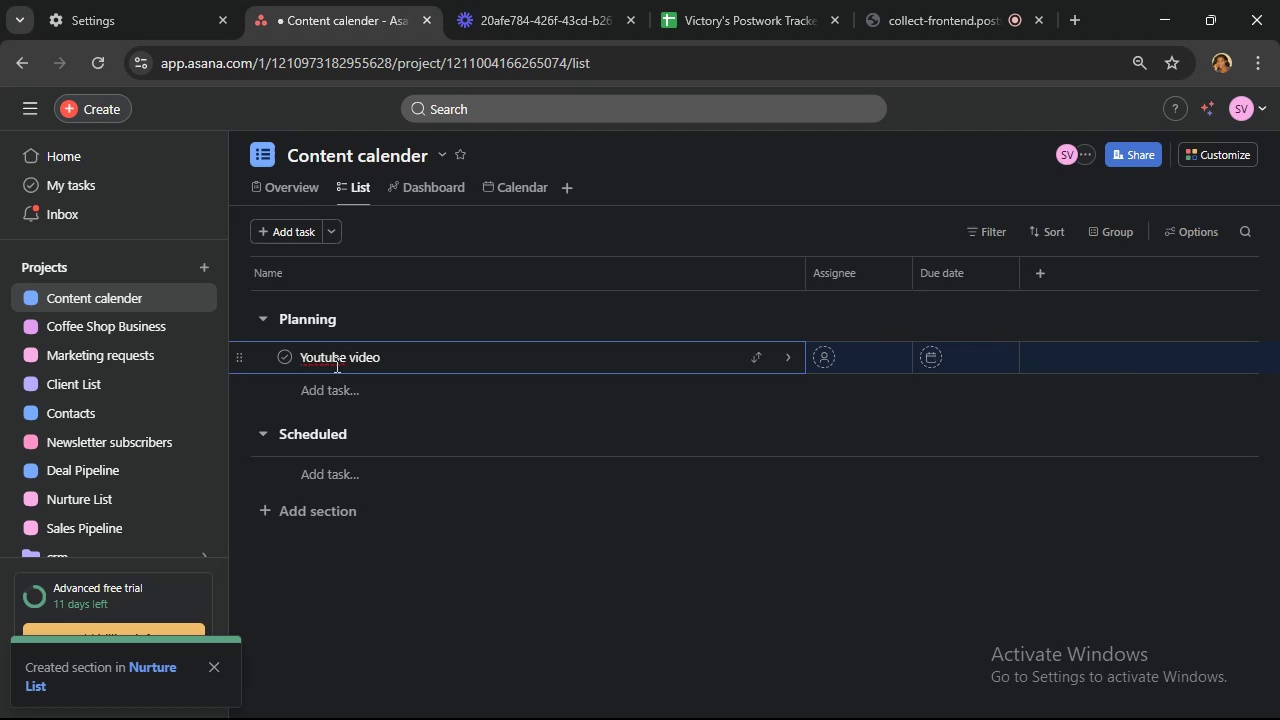 
wait(5.15)
 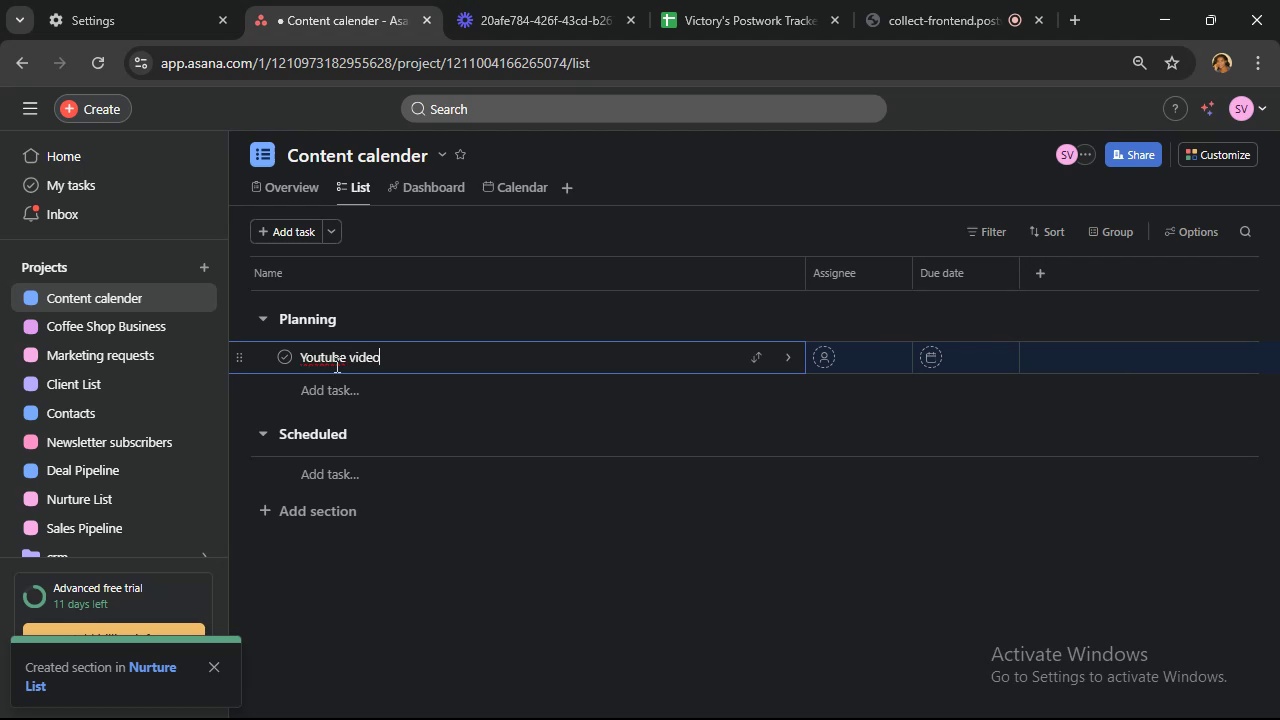 
left_click([354, 385])
 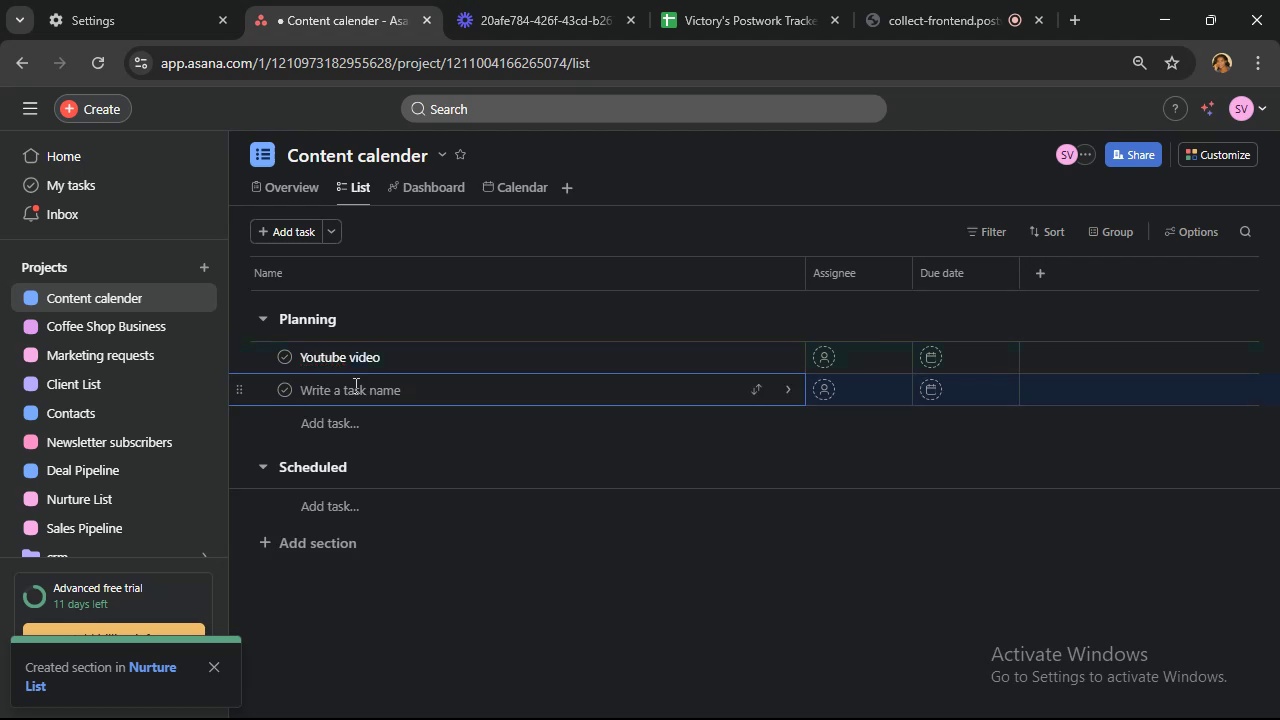 
type(A day in the life of s)
key(Backspace)
type(a project manager)
 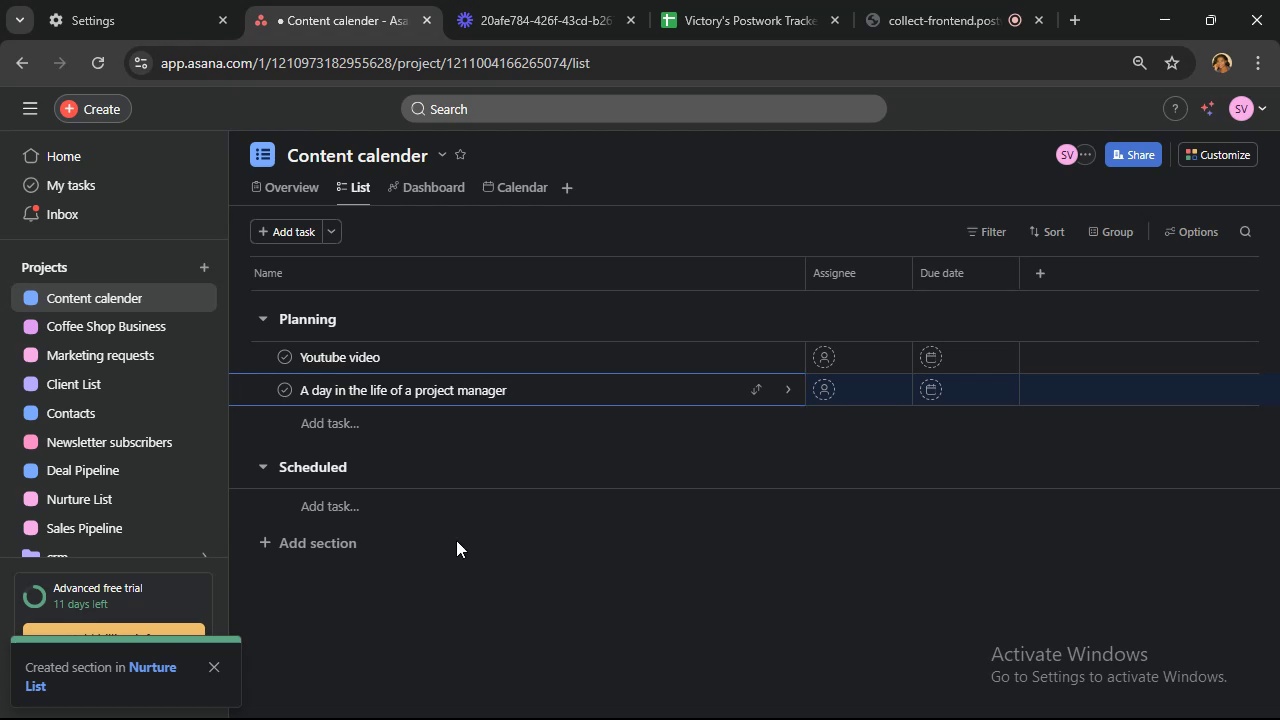 
left_click([393, 512])
 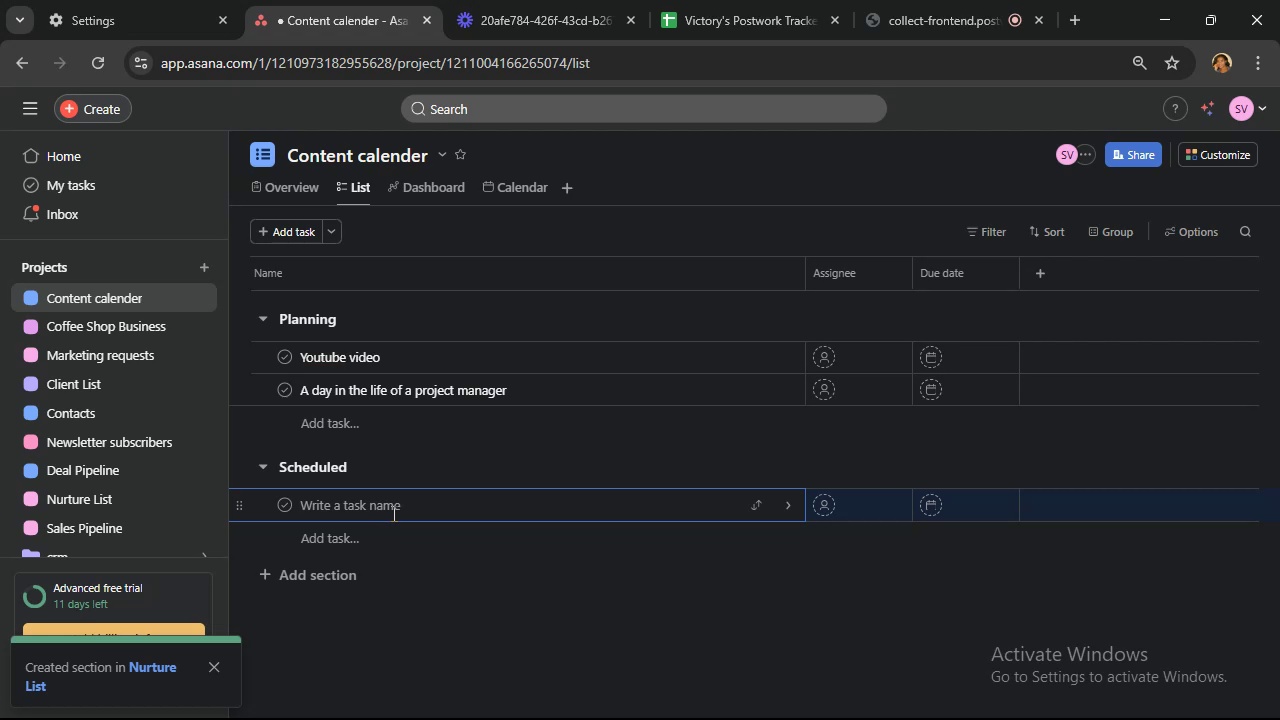 
wait(23.89)
 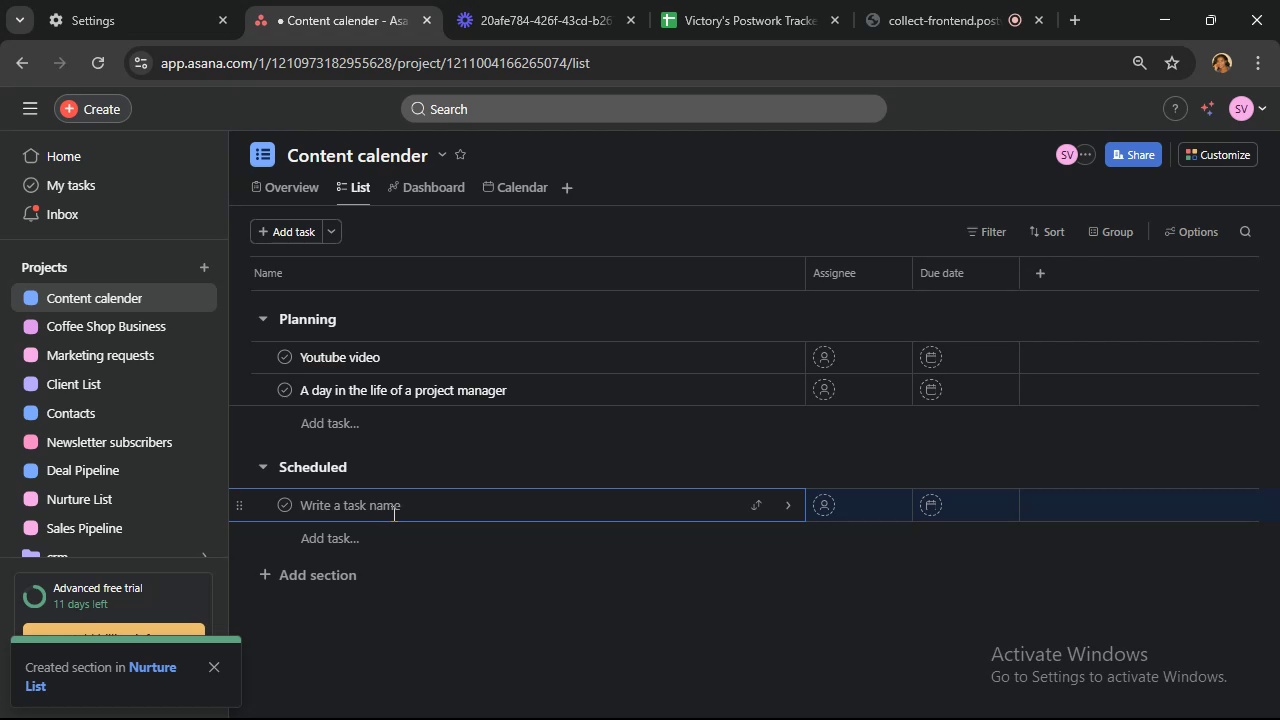 
type(Recording a batch of videos)
 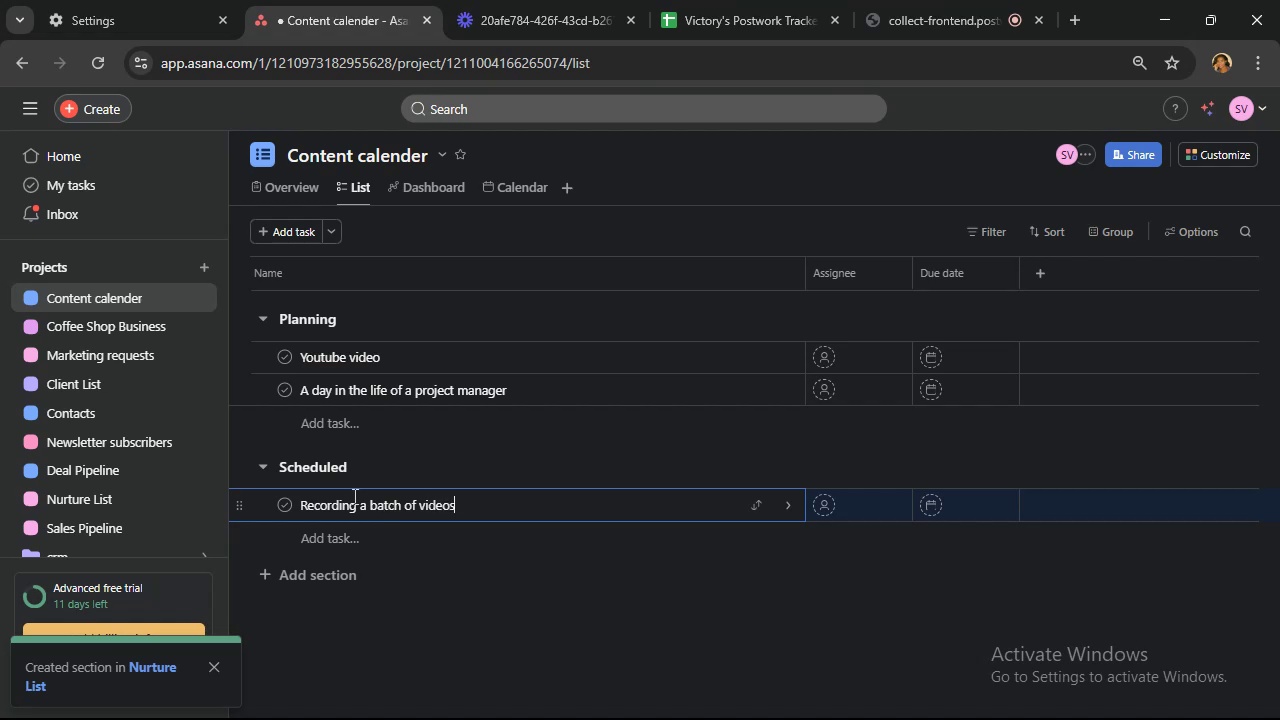 
left_click([387, 531])
 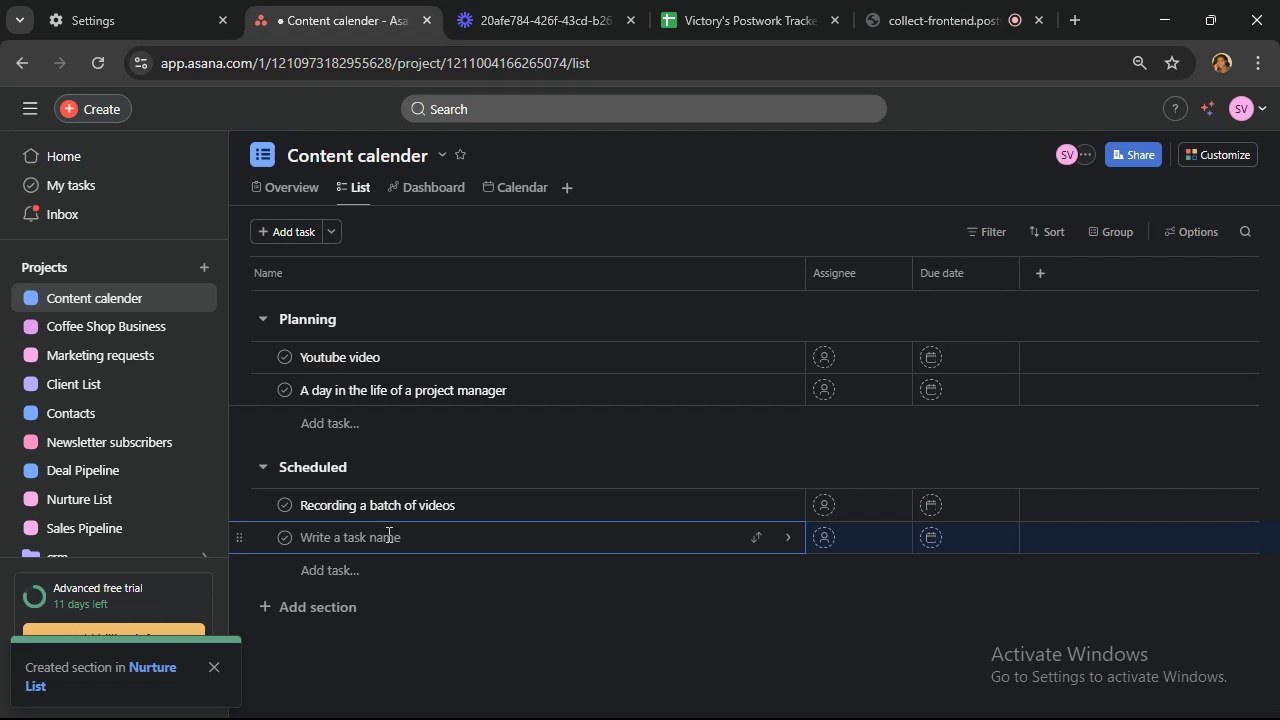 
wait(11.69)
 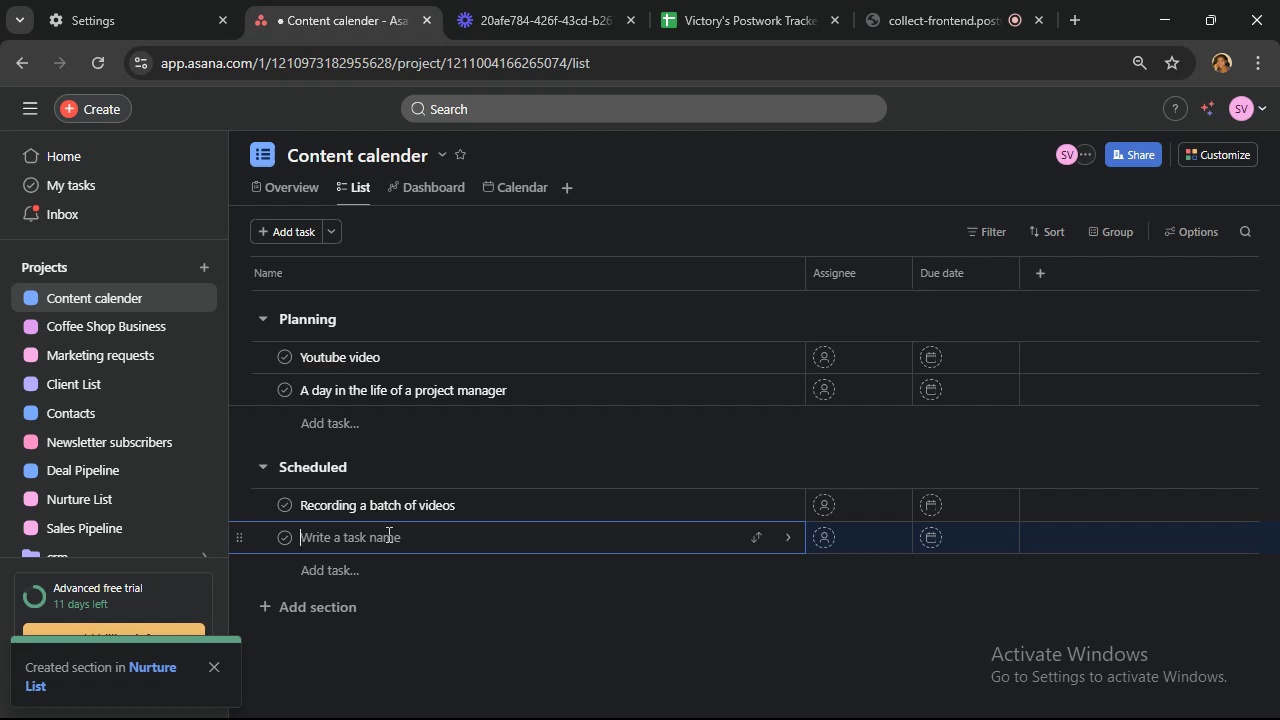 
type(Getting started with)
 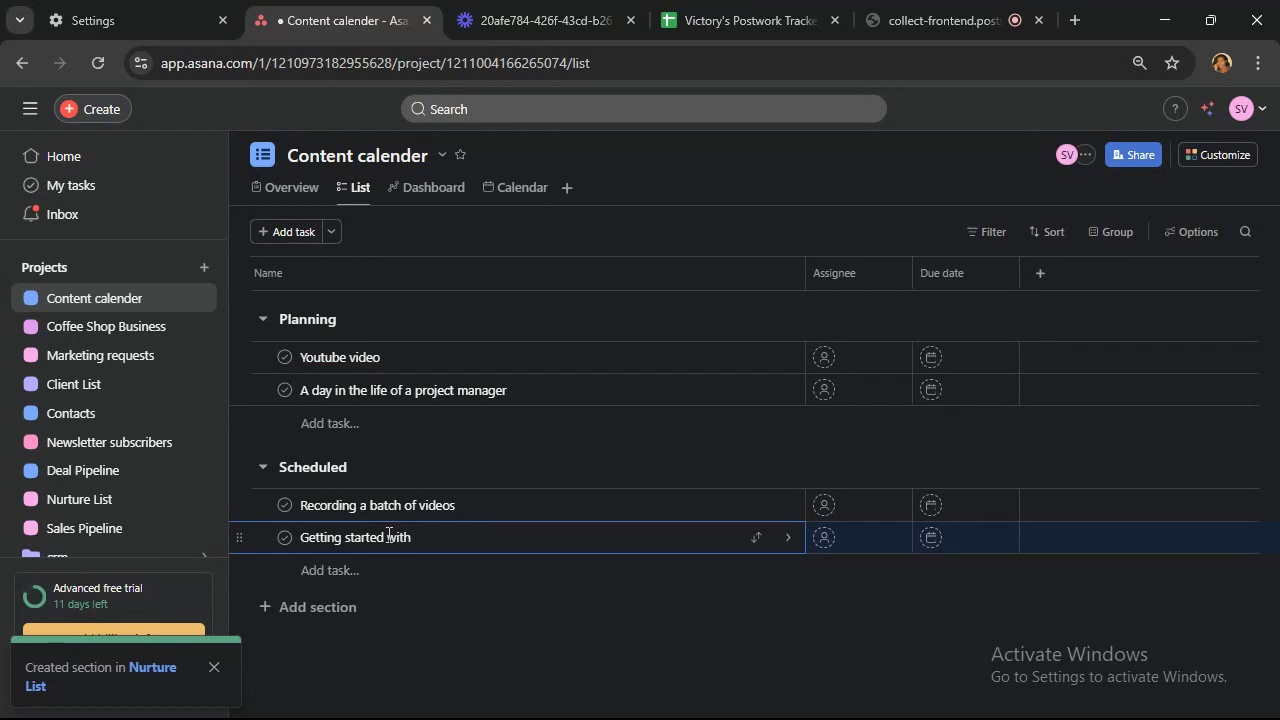 
wait(7.92)
 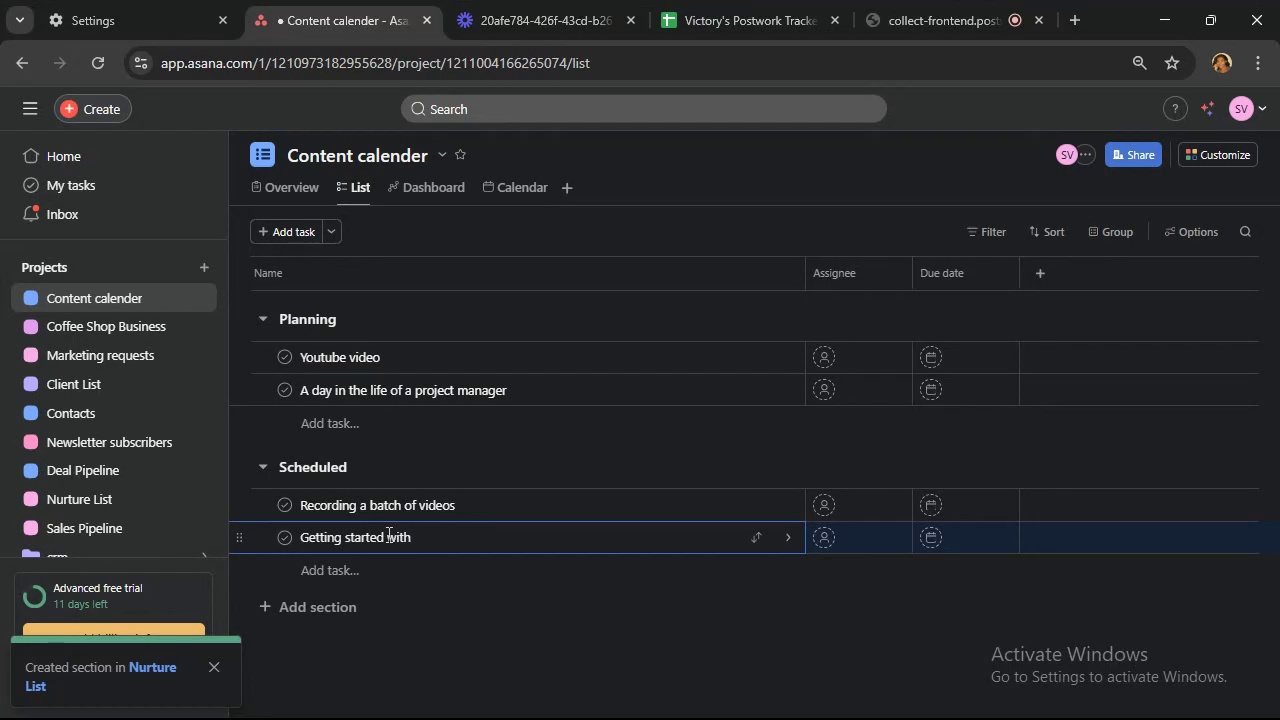 
type( lastpass password)
 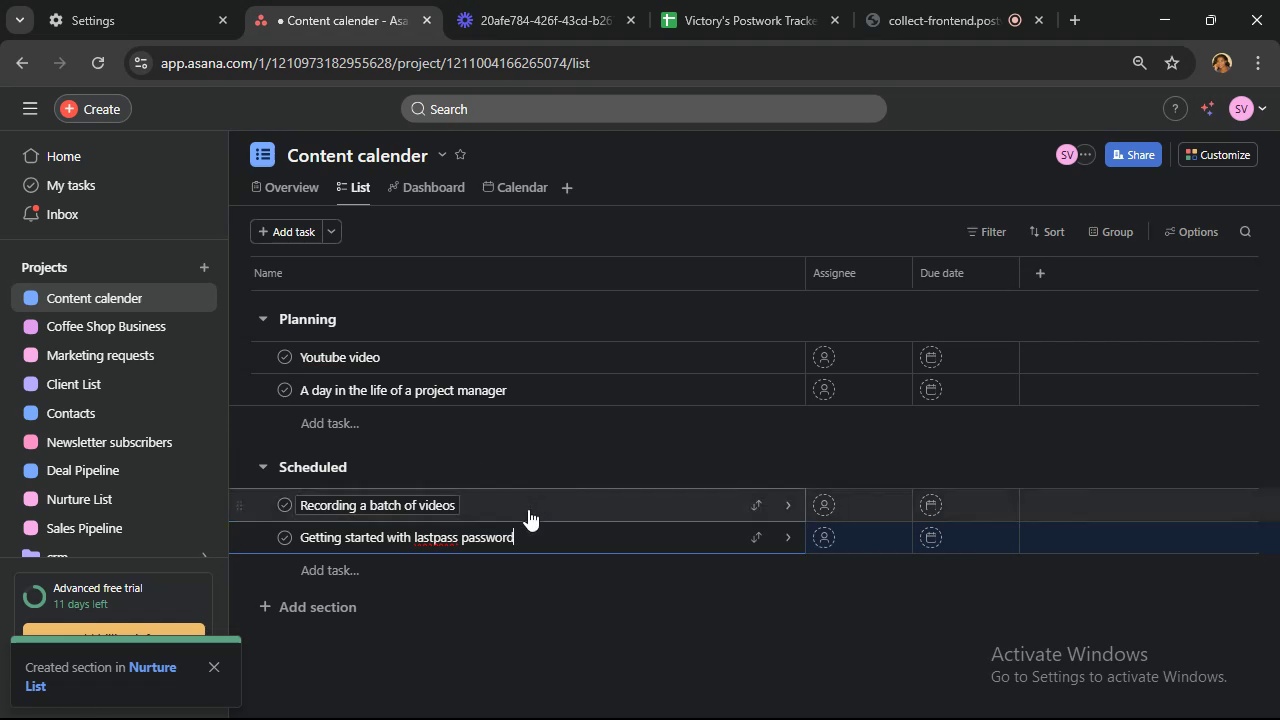 
left_click([379, 564])
 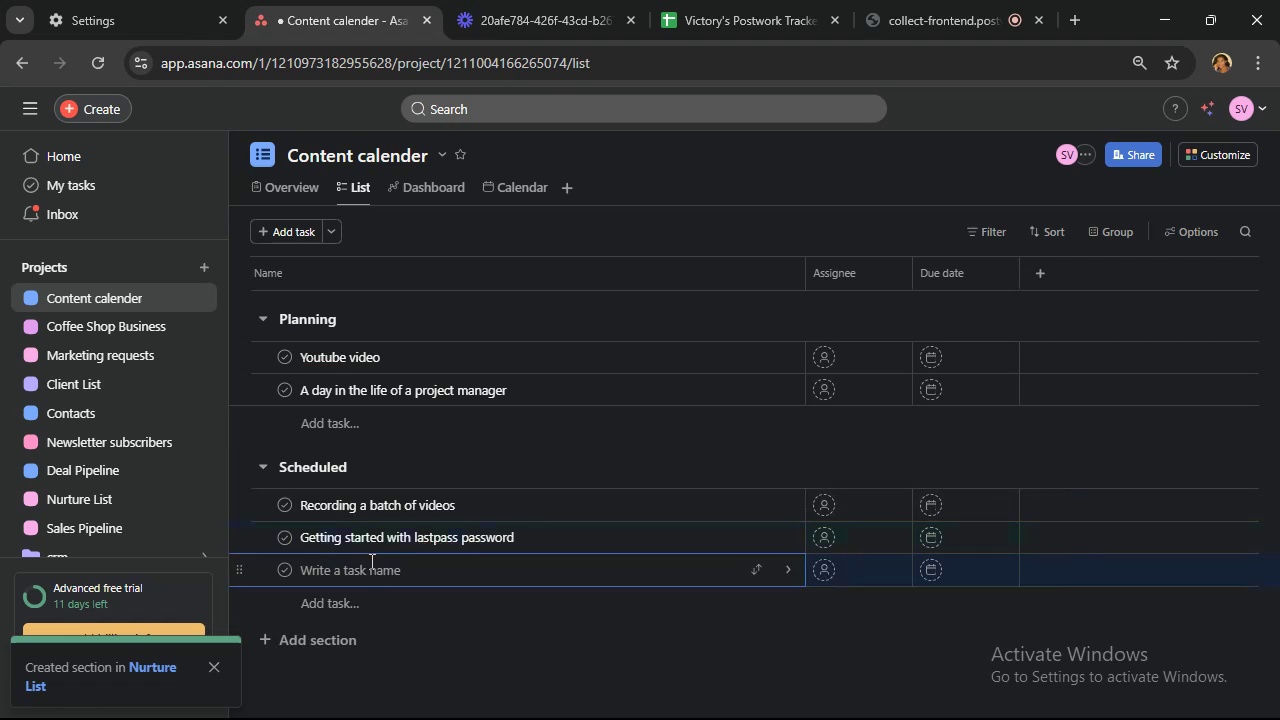 
scroll: coordinate [386, 555], scroll_direction: down, amount: 3.0
 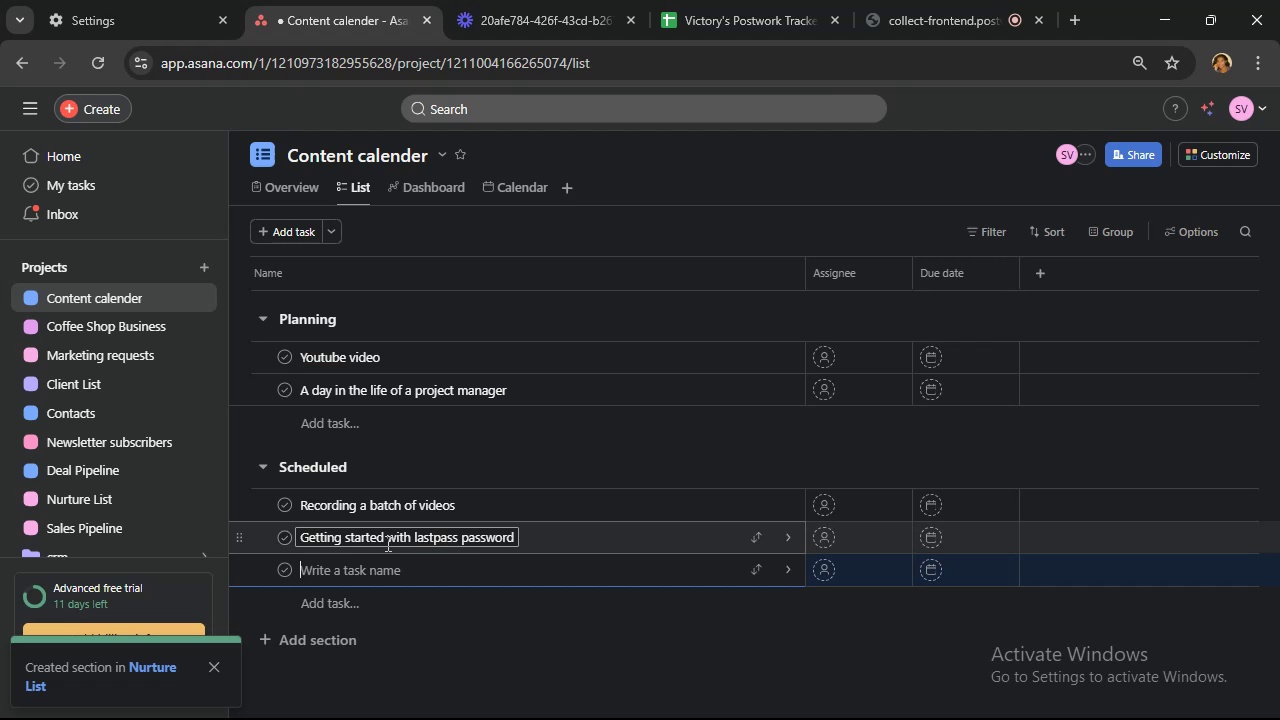 
wait(15.06)
 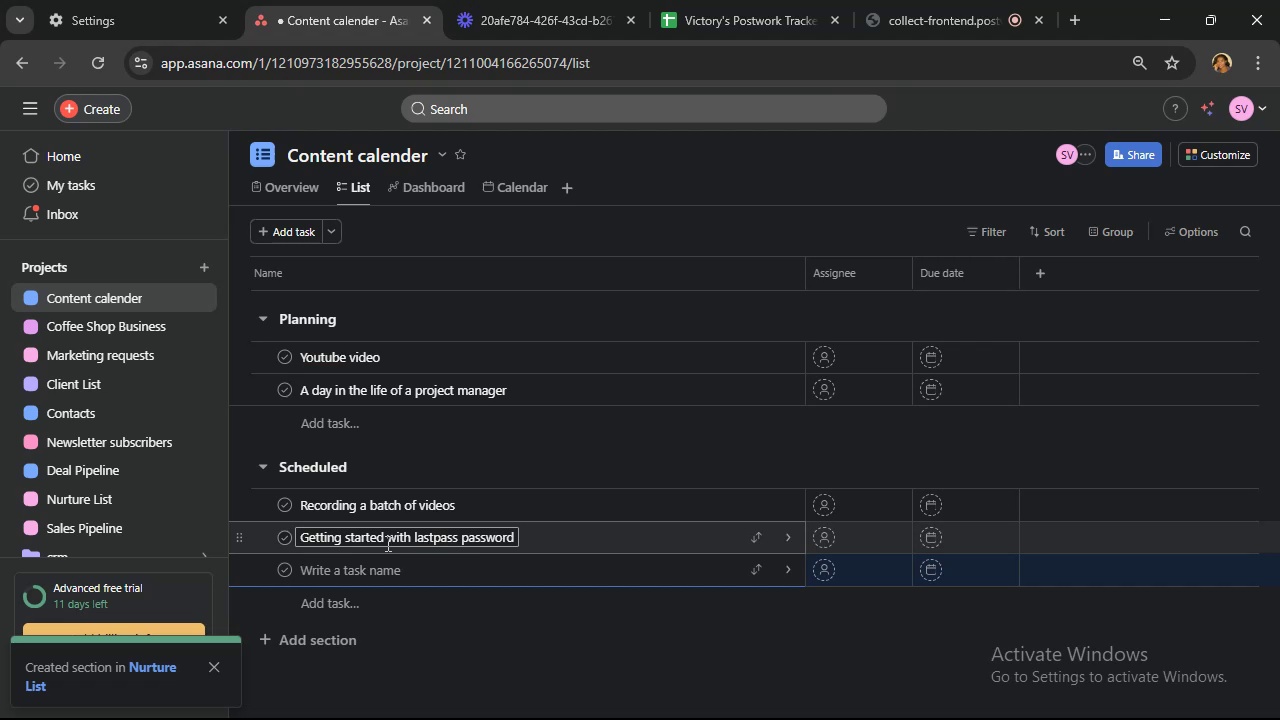 
type(How to plan your time)
 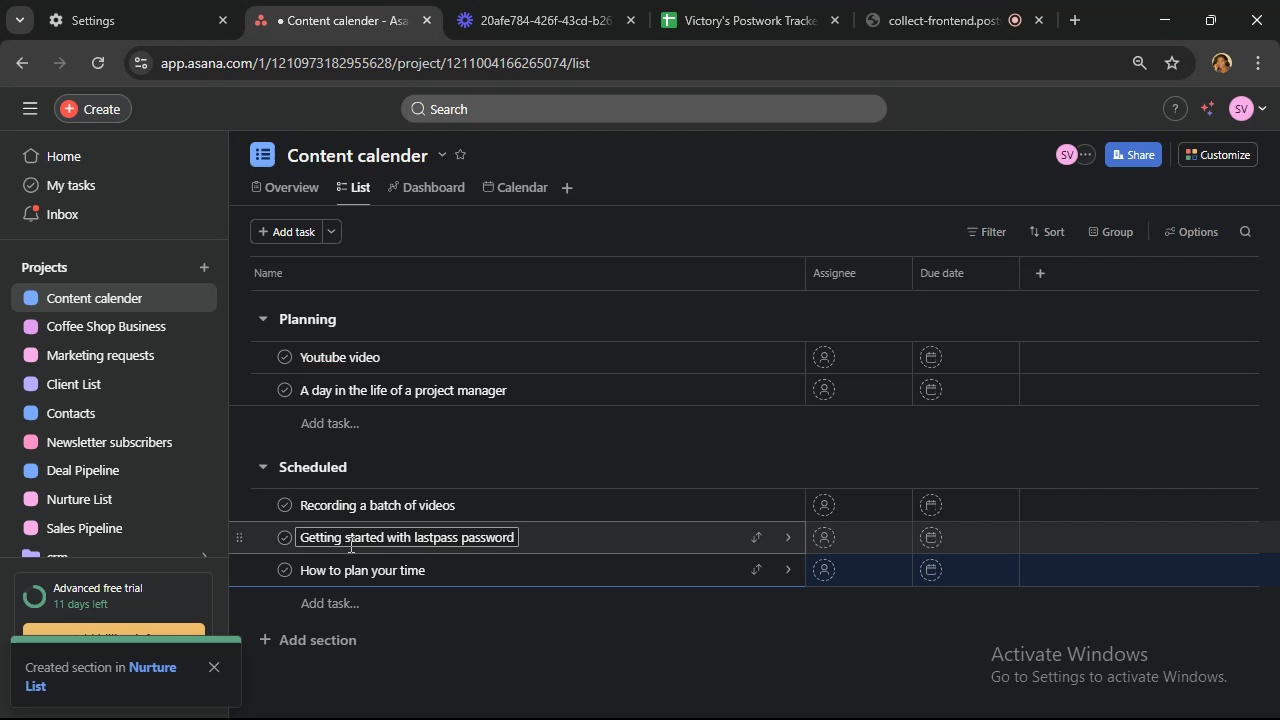 
wait(22.9)
 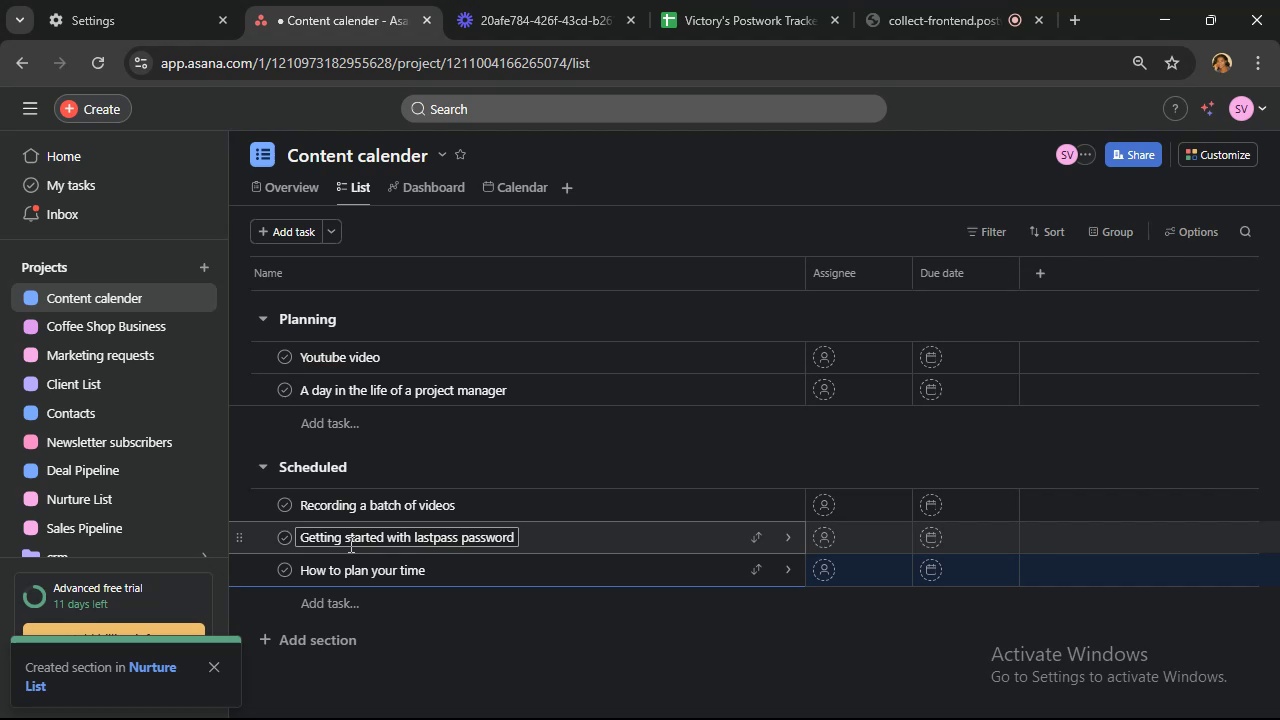 
key(Enter)
 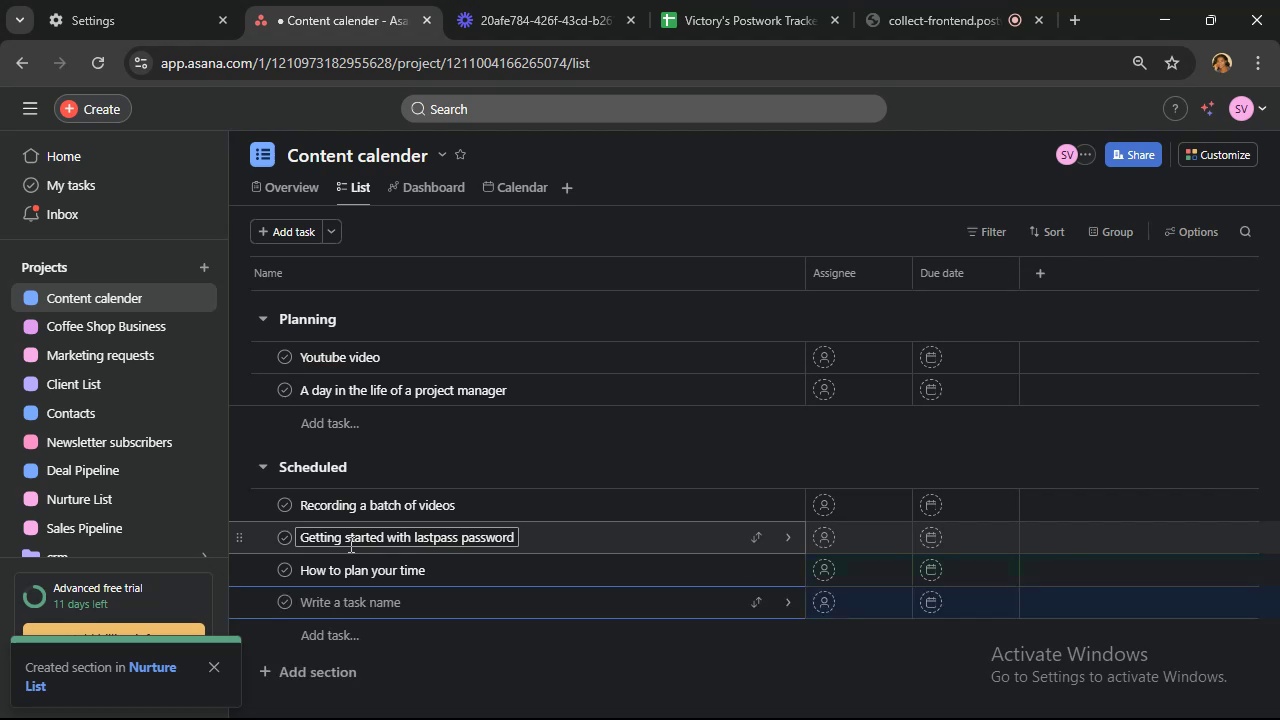 
type(Tips for using Asana)
 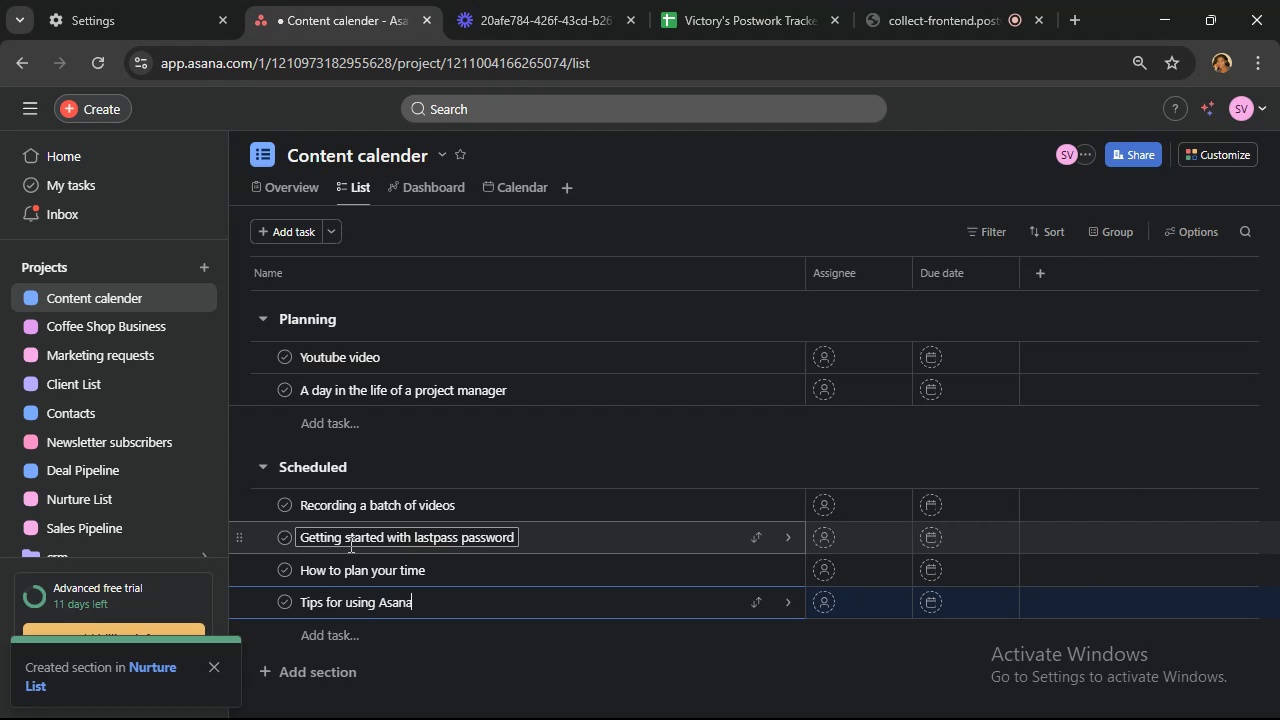 
key(Enter)
 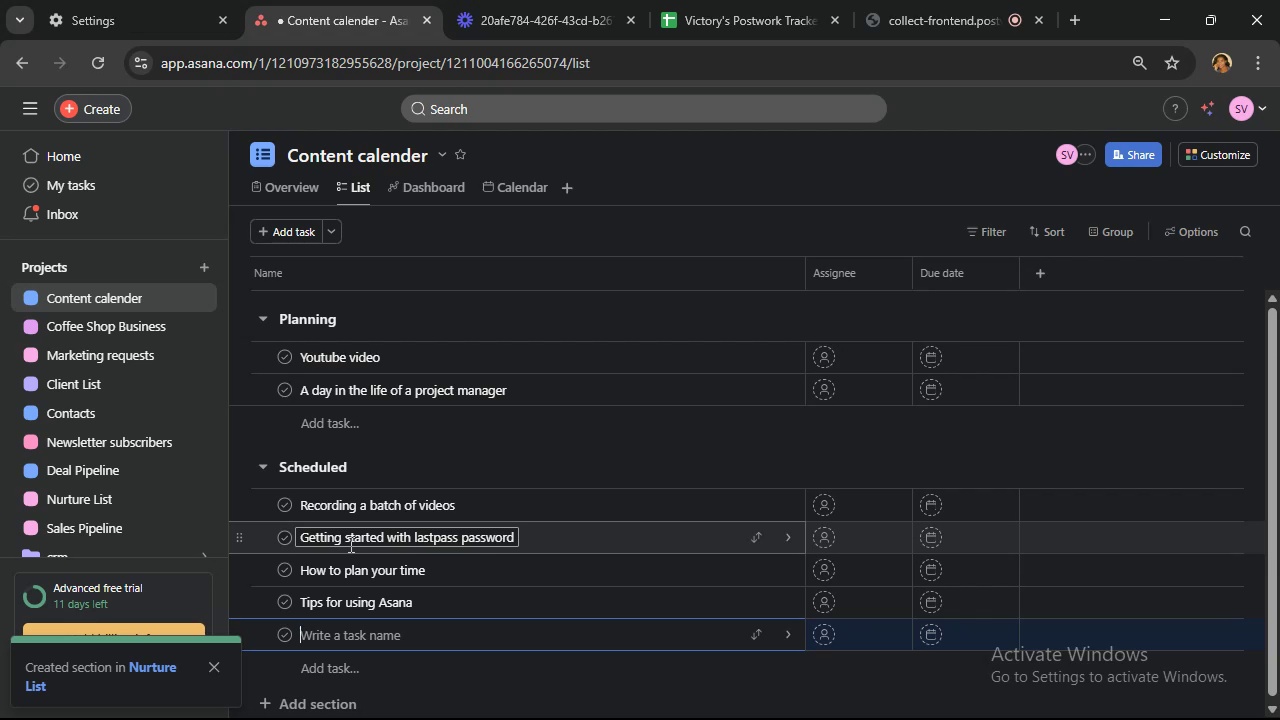 
wait(8.63)
 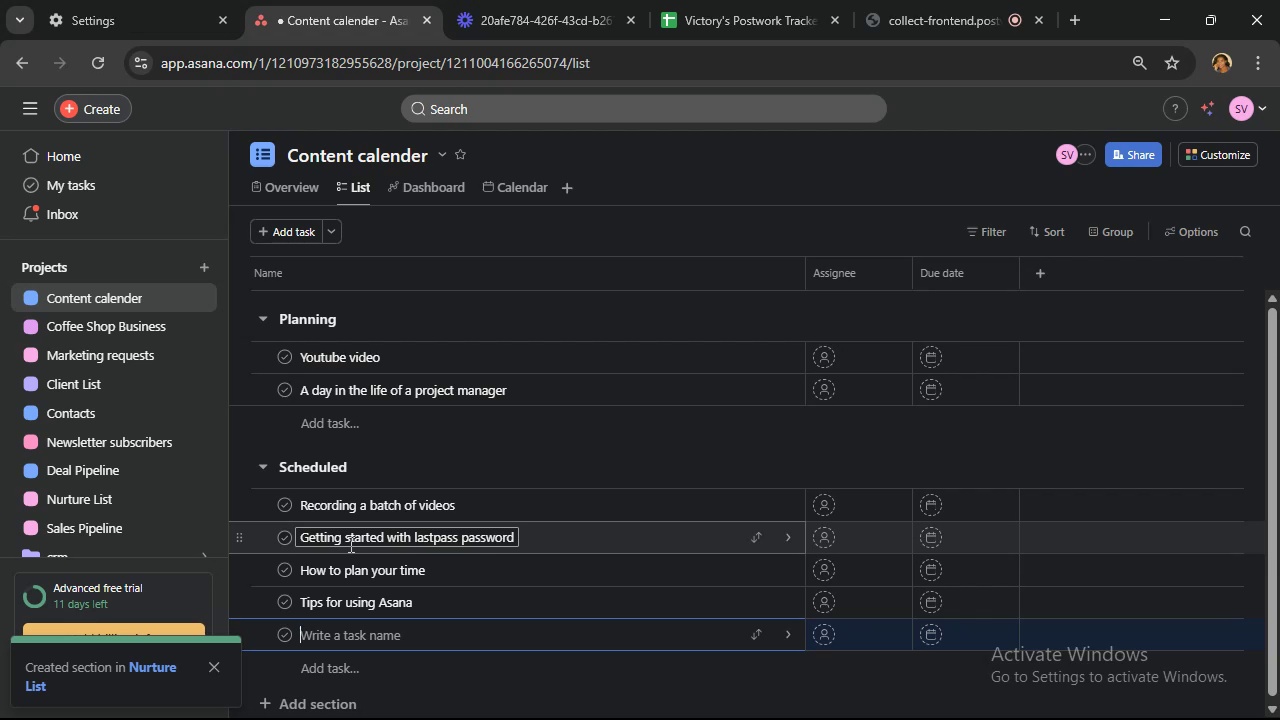 
type(Mailchimp newsletter)
 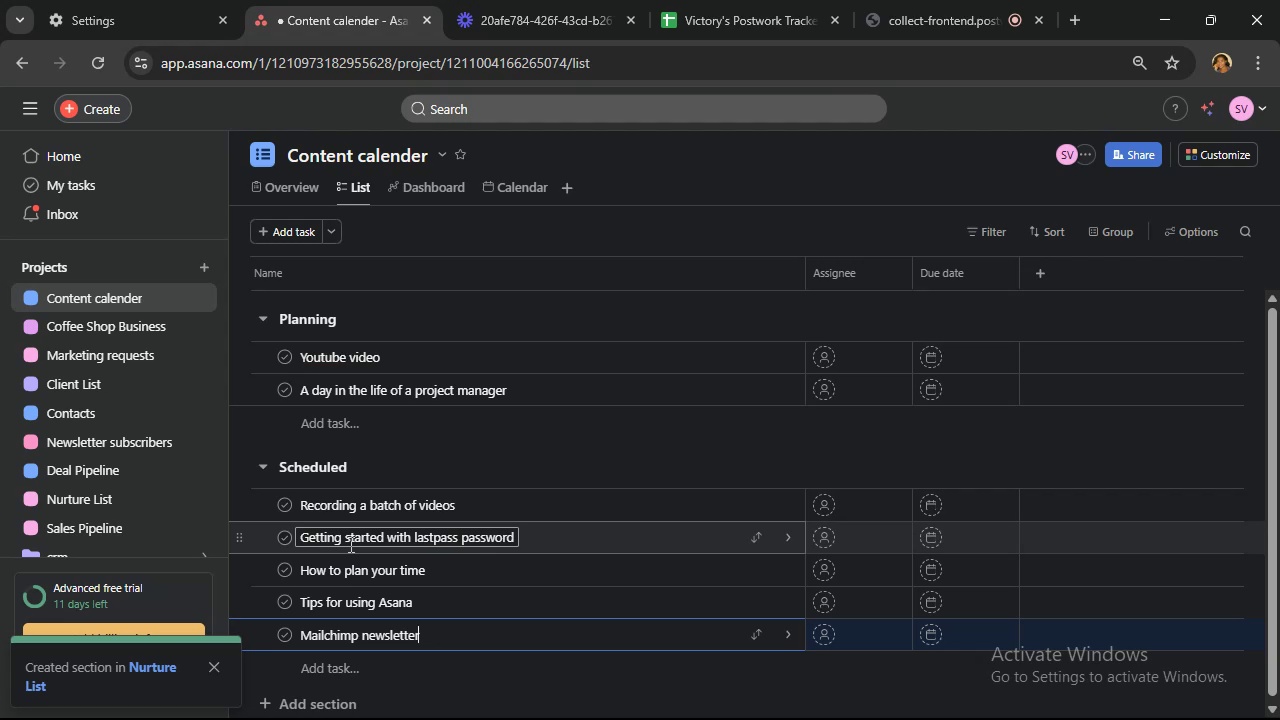 
wait(37.31)
 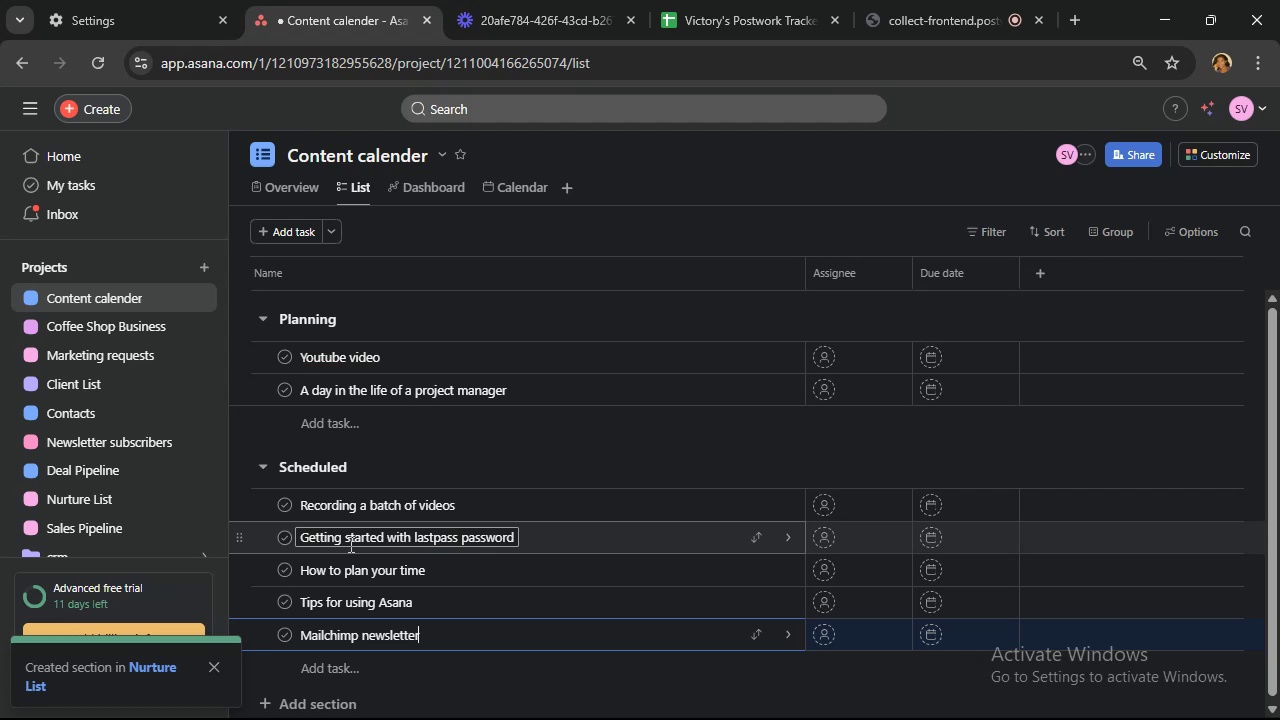 
key(Enter)
 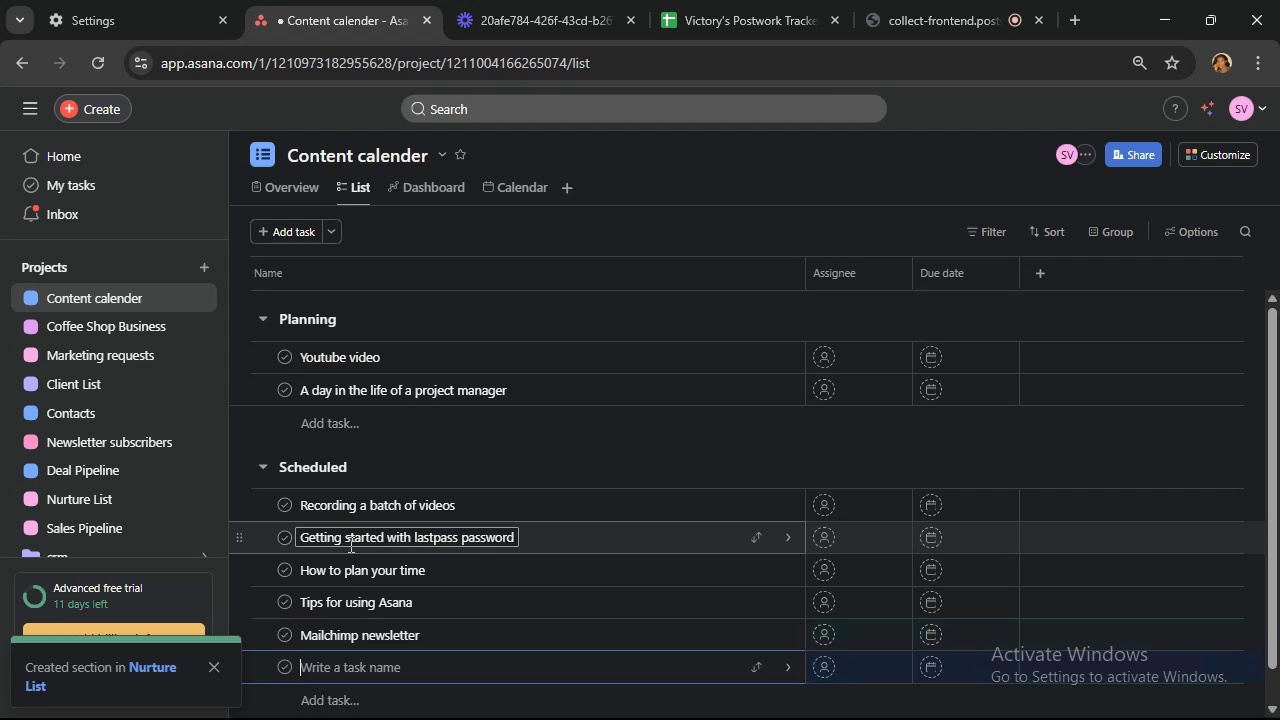 
wait(6.12)
 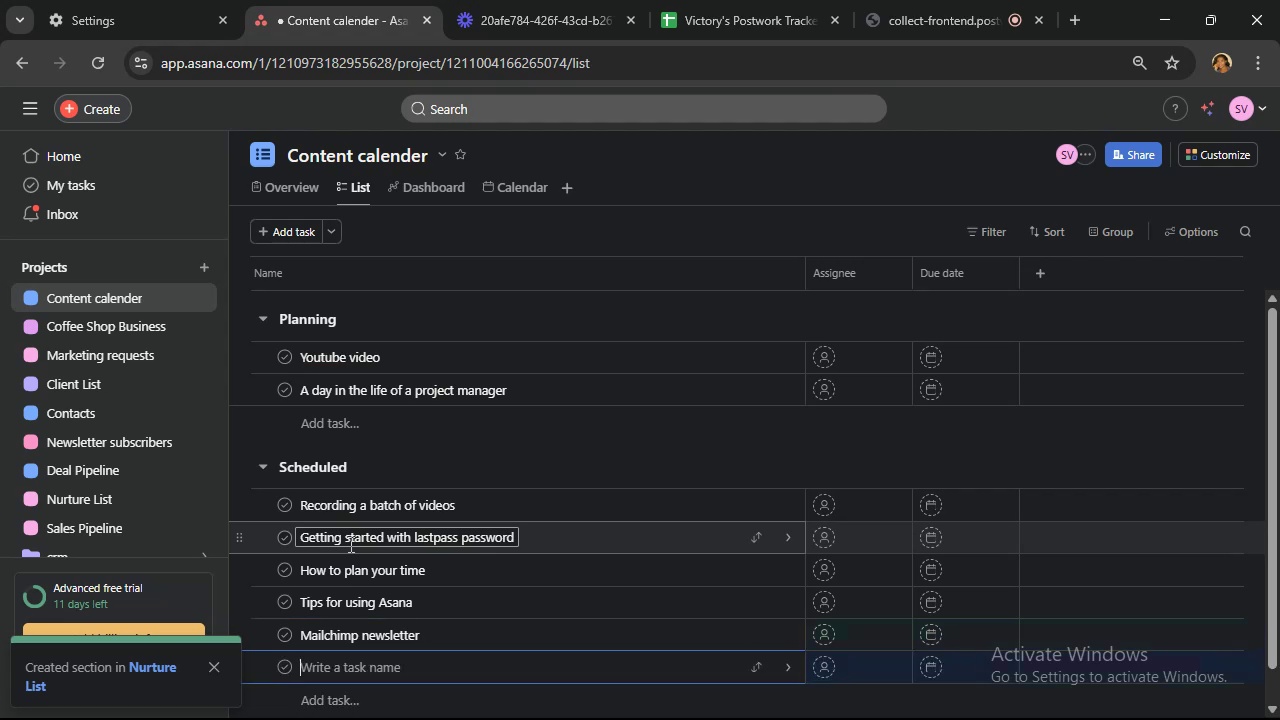 
type(To)
key(Backspace)
type(ime tracking tips)
 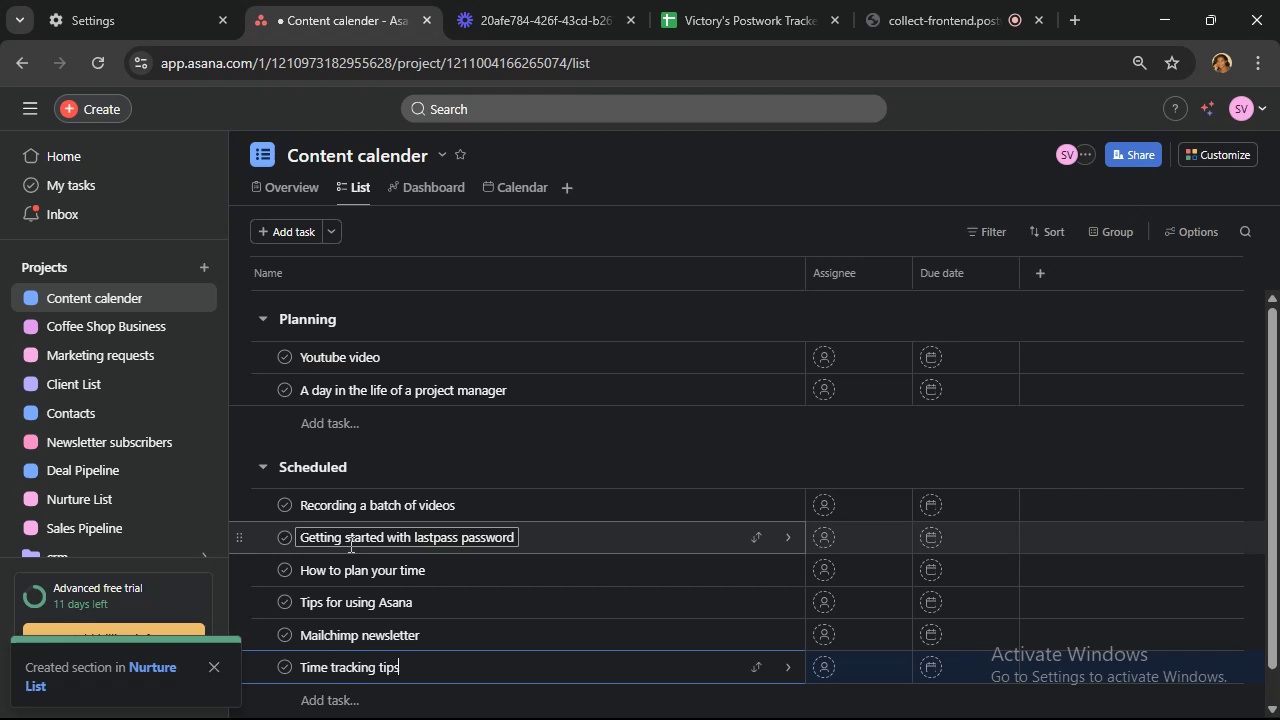 
key(Enter)
 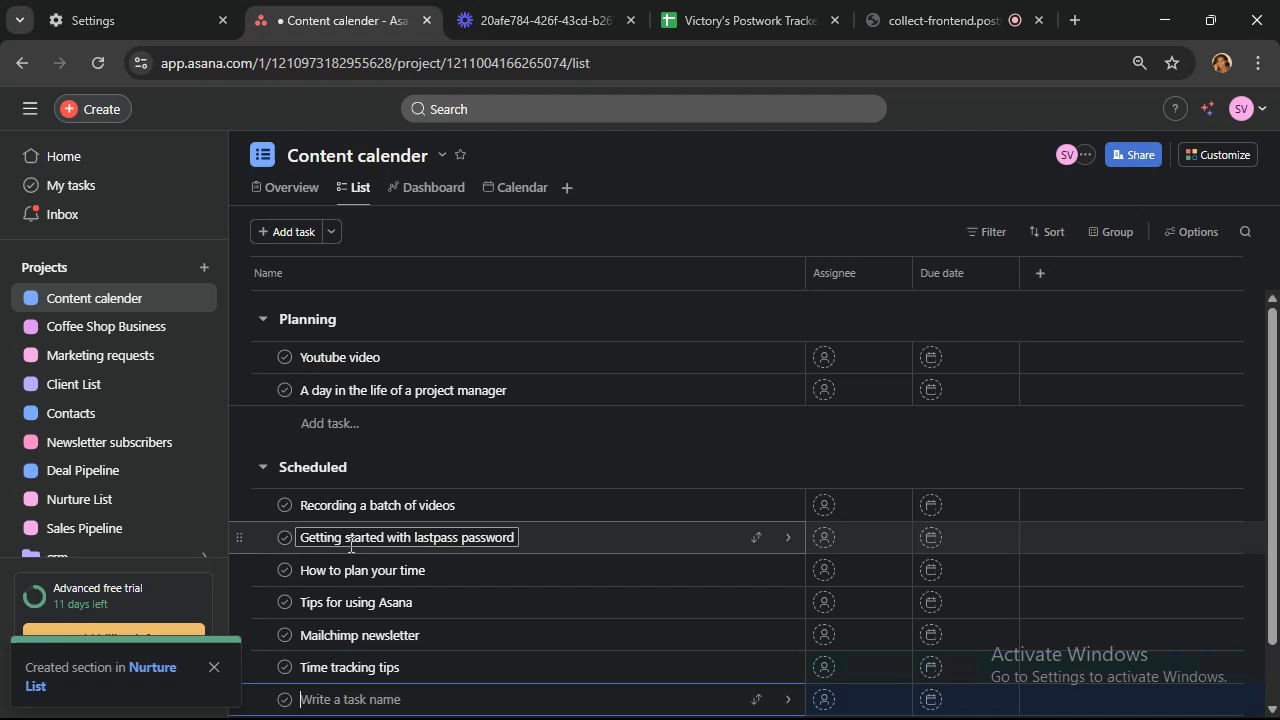 
scroll: coordinate [359, 445], scroll_direction: down, amount: 7.0
 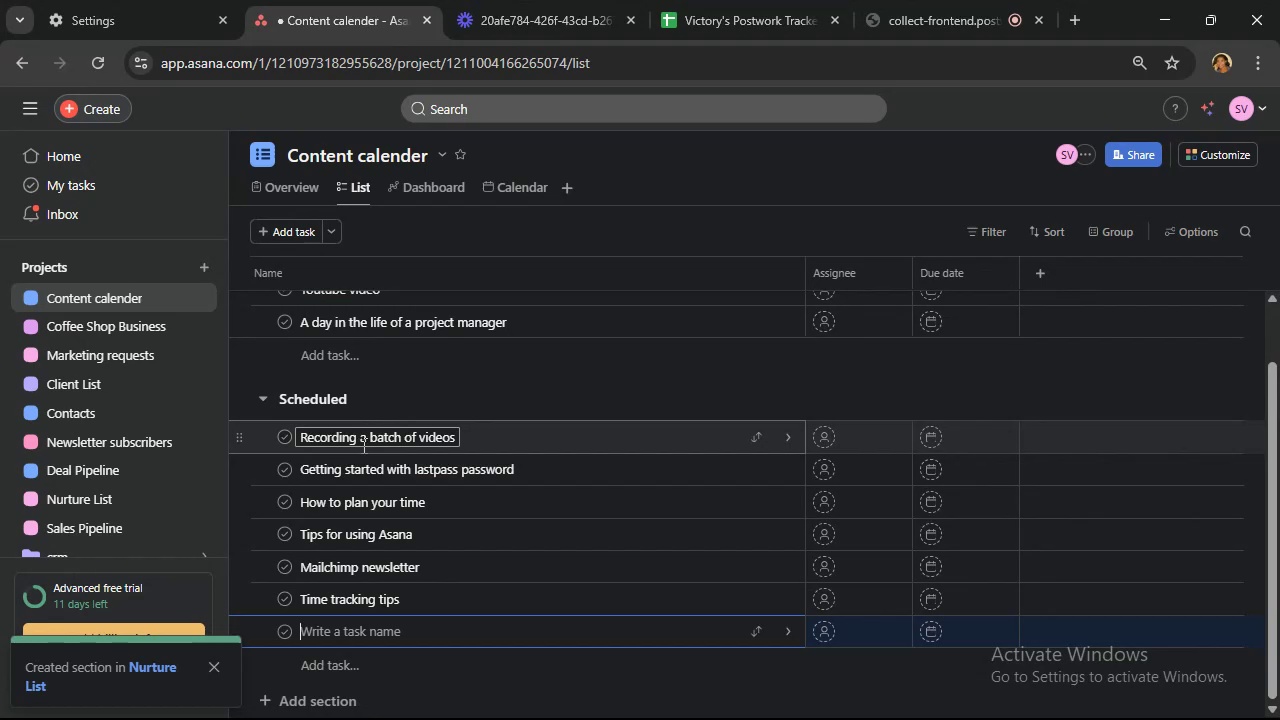 
wait(6.37)
 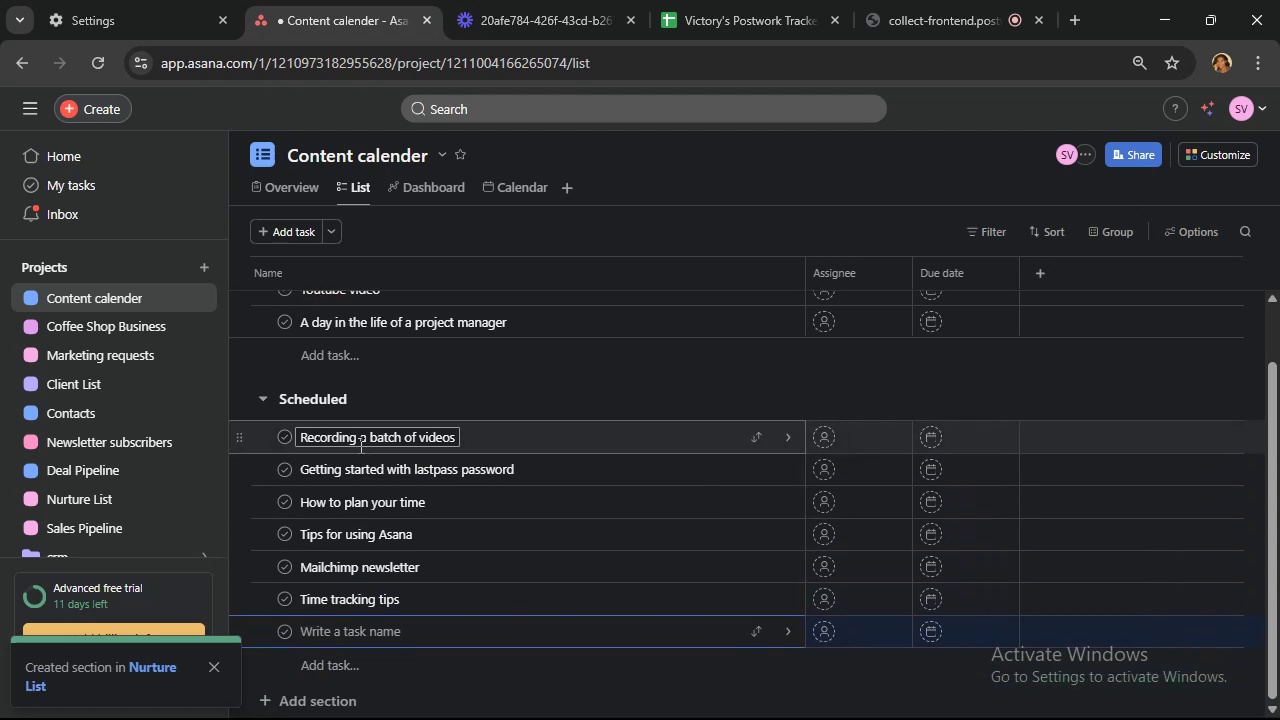 
type(Content management)
 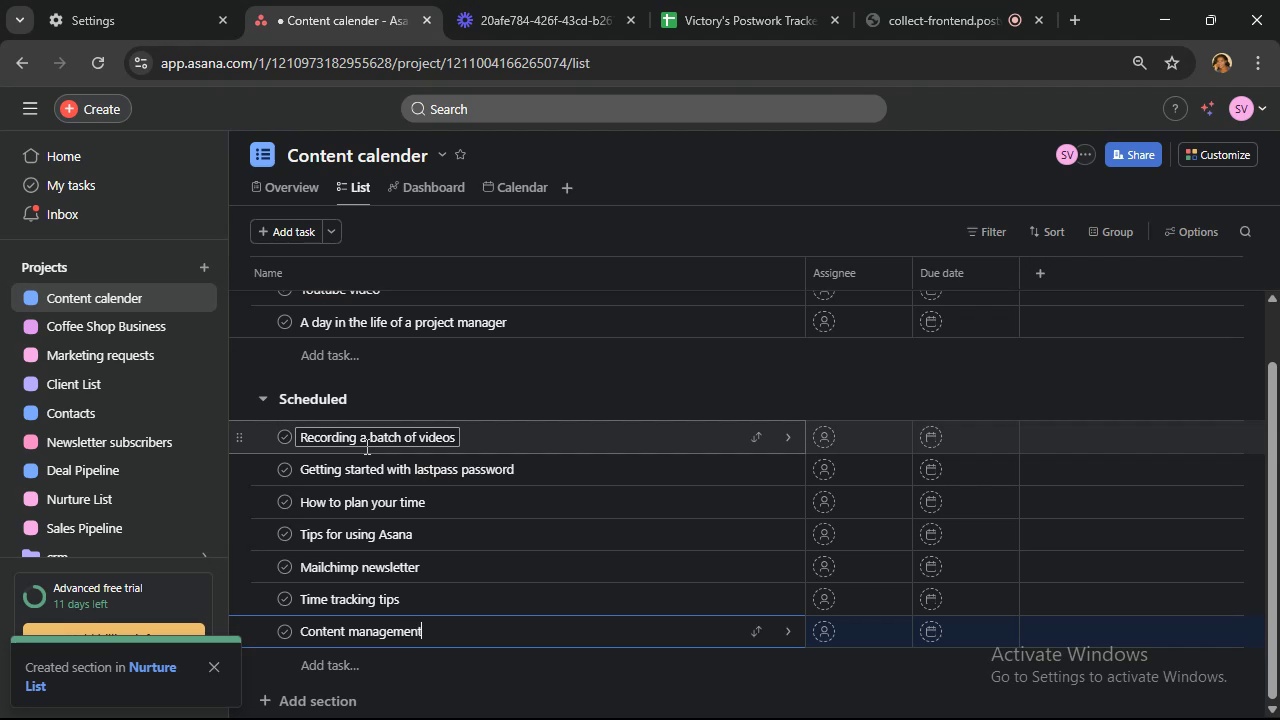 
key(Enter)
 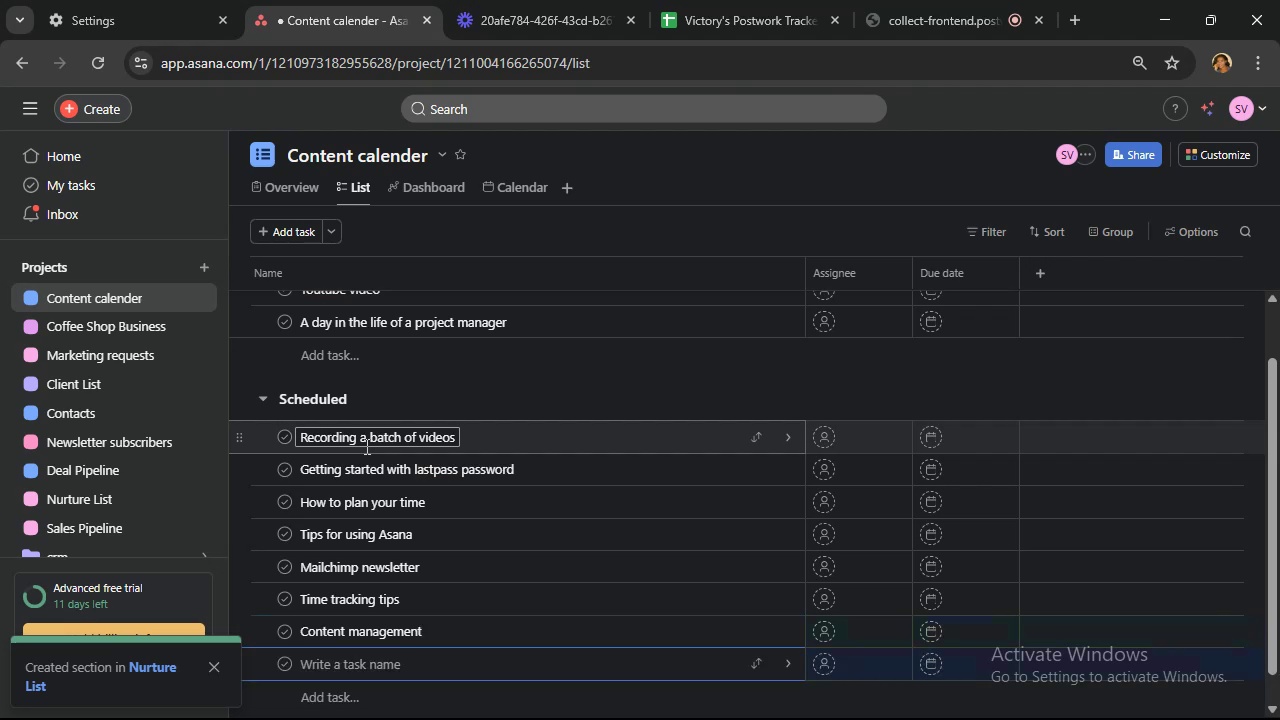 
wait(8.23)
 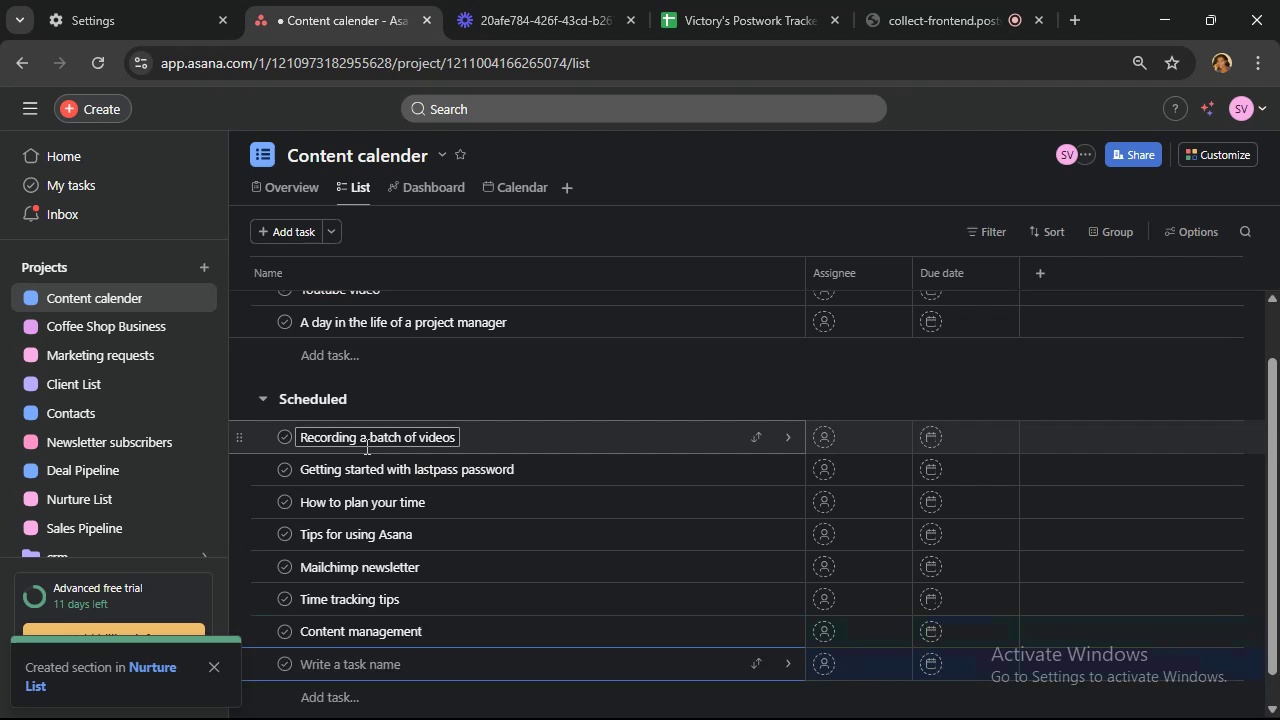 
scroll: coordinate [407, 411], scroll_direction: down, amount: 9.0
 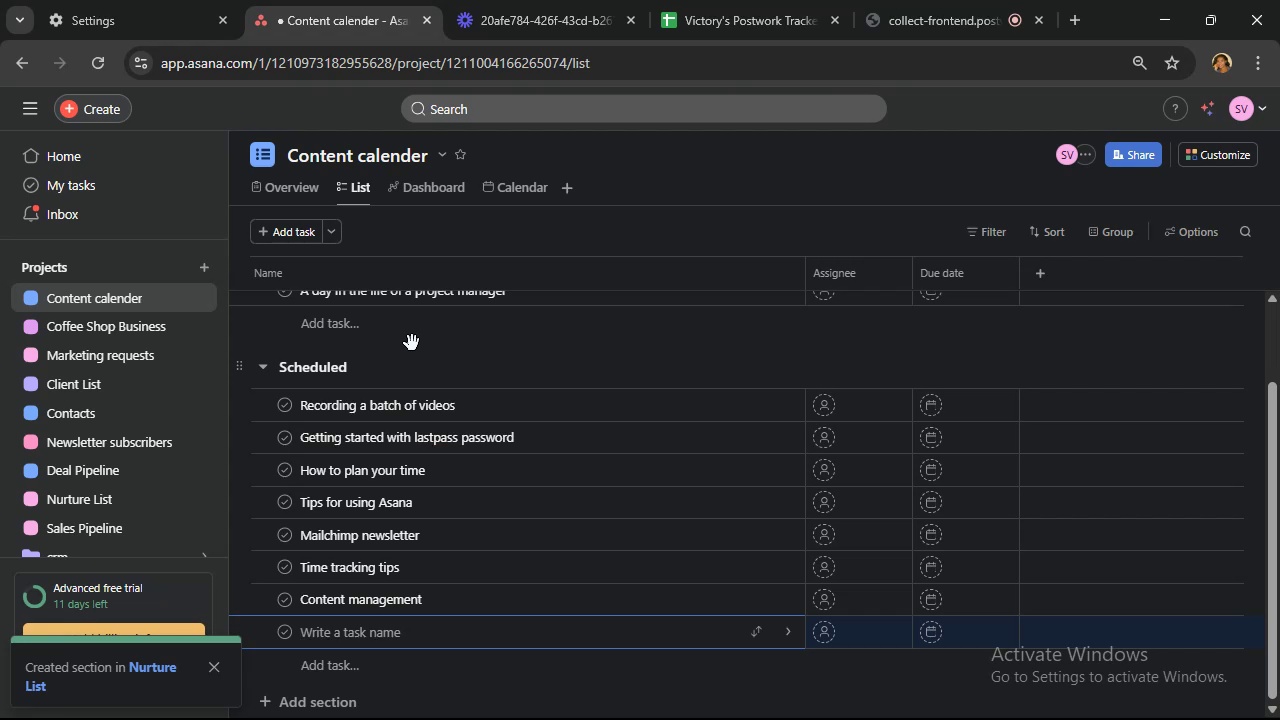 
wait(14.85)
 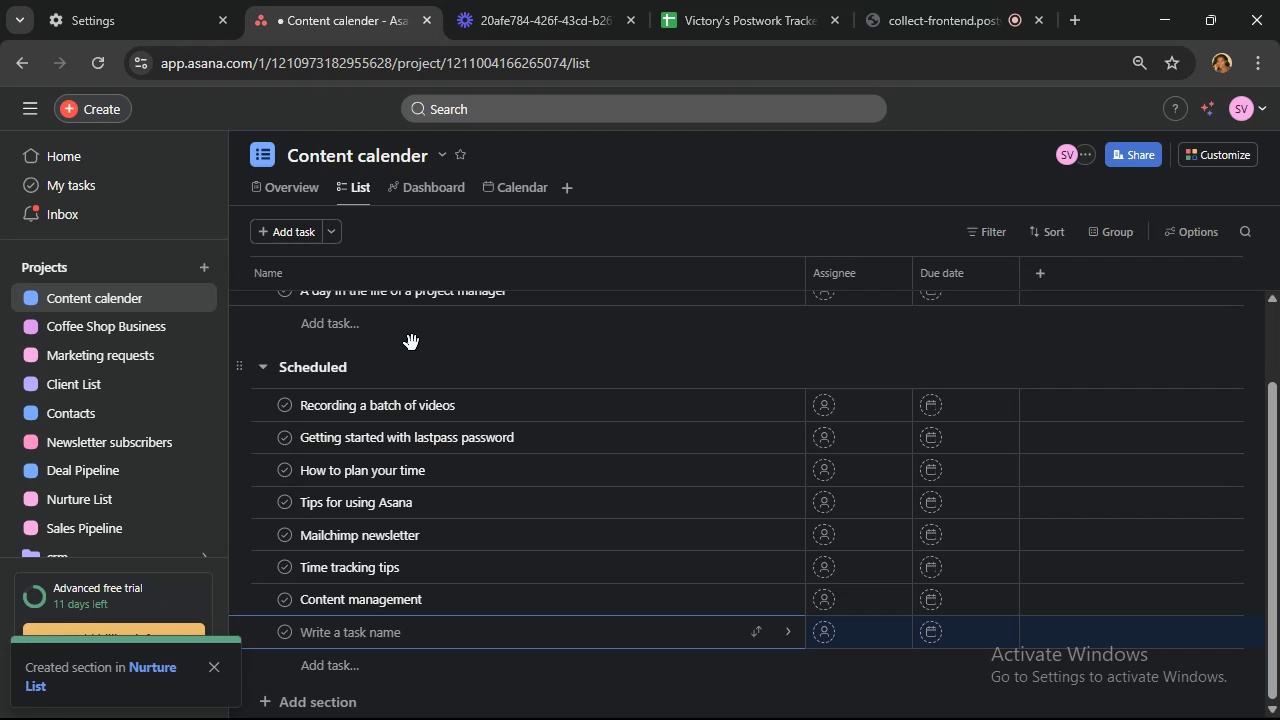 
scroll: coordinate [465, 339], scroll_direction: down, amount: 6.0
 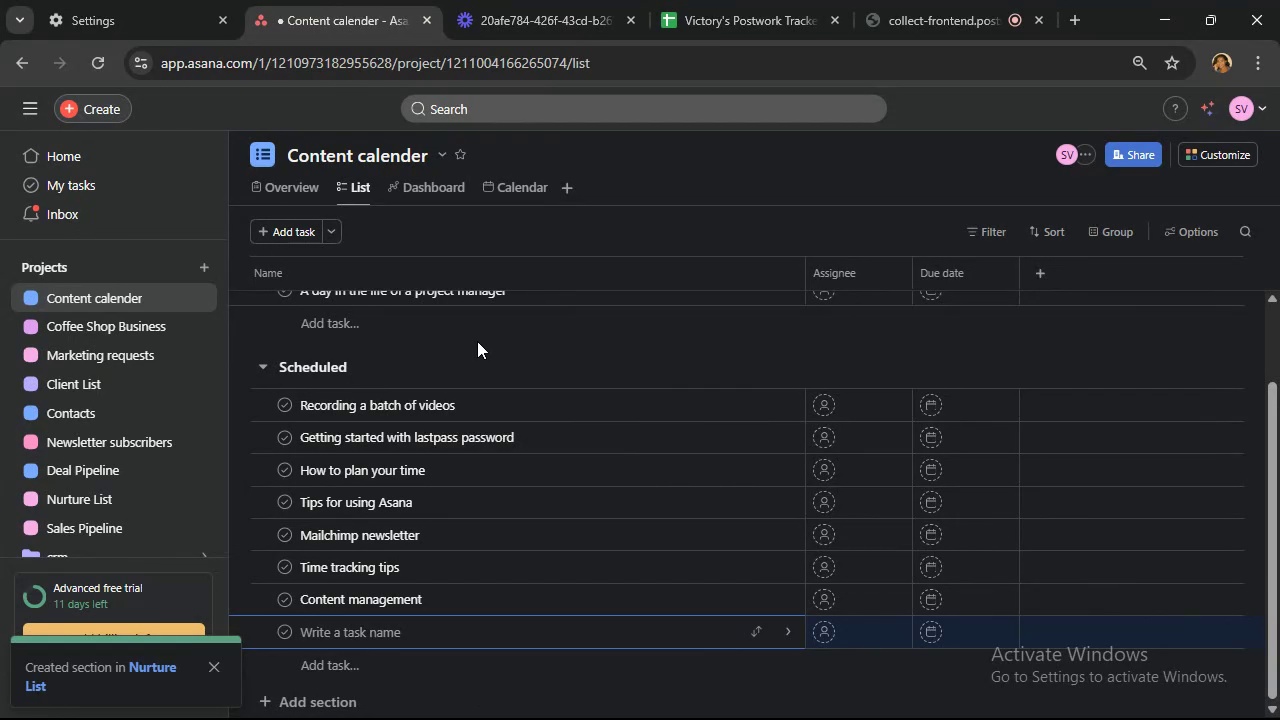 
wait(26.55)
 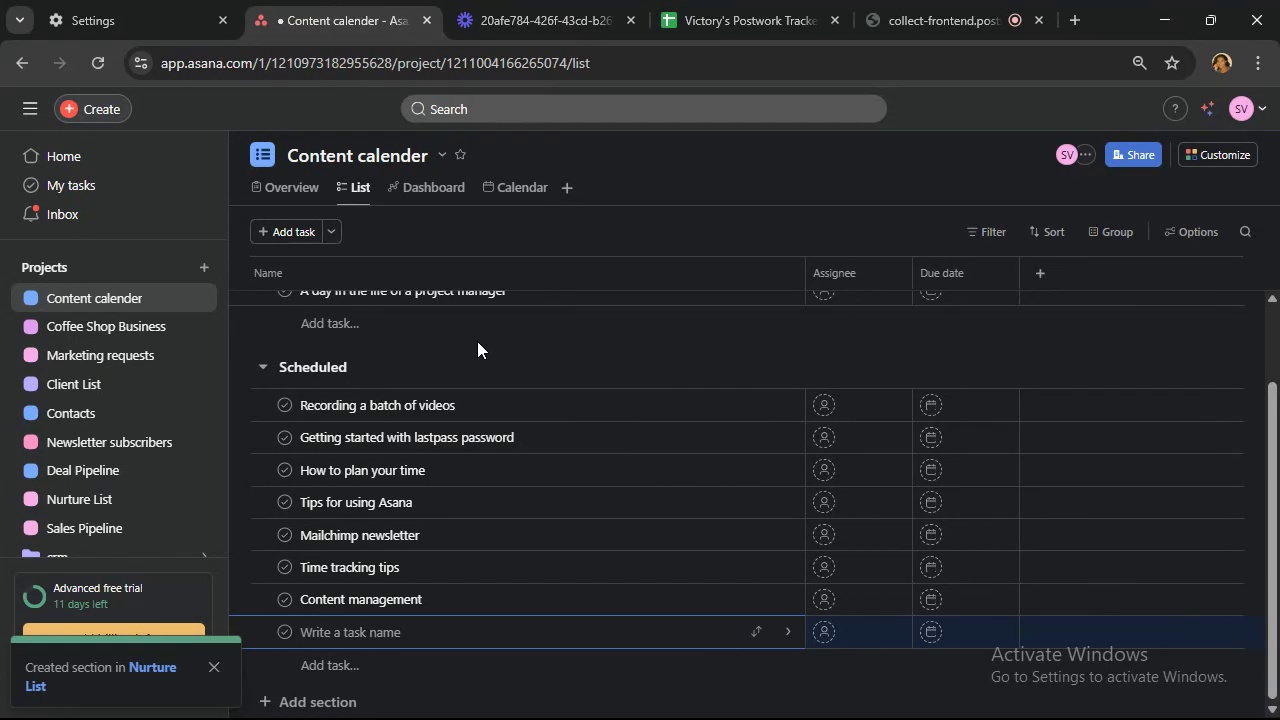 
scroll: coordinate [466, 378], scroll_direction: down, amount: 2.0
 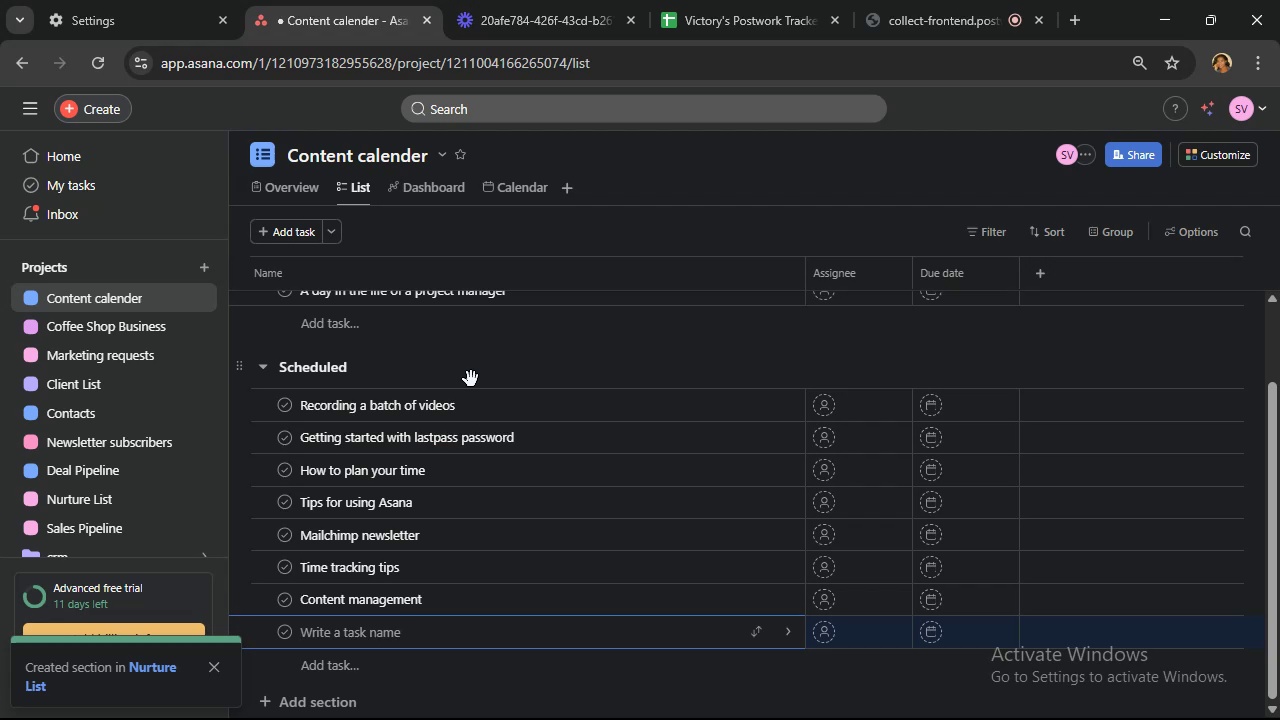 
wait(15.63)
 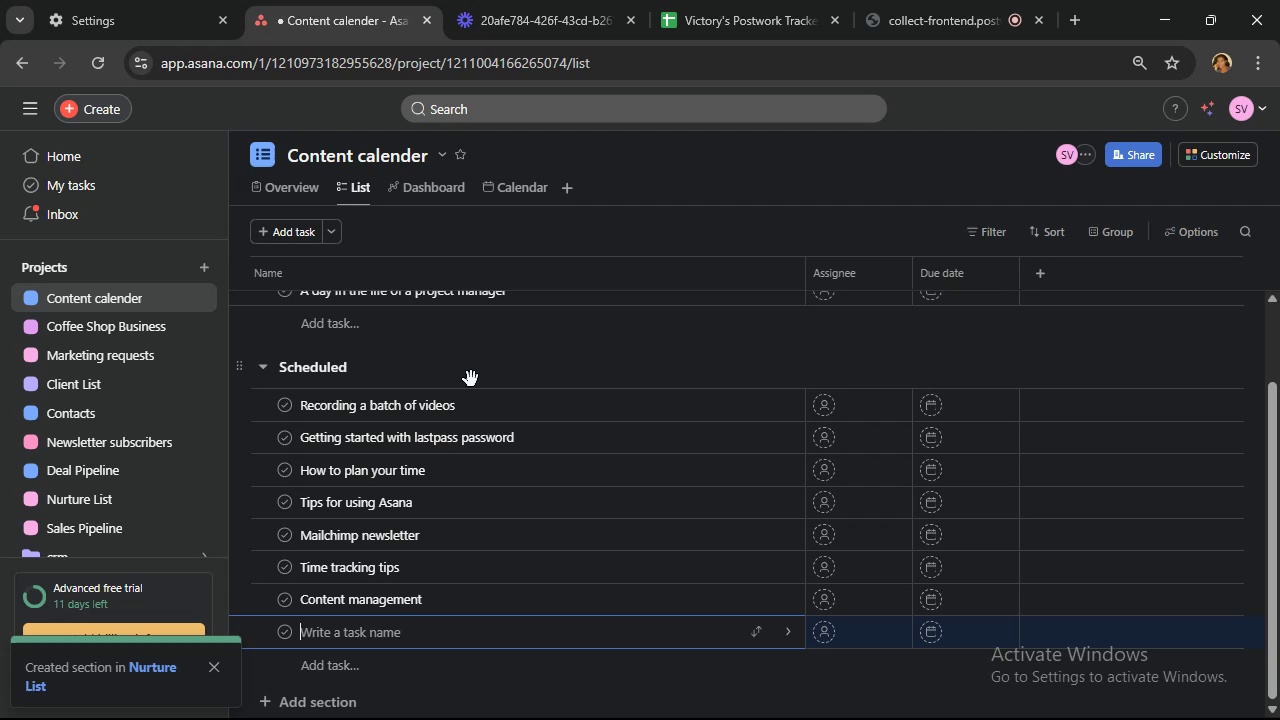 
type(Keyboard maestro)
 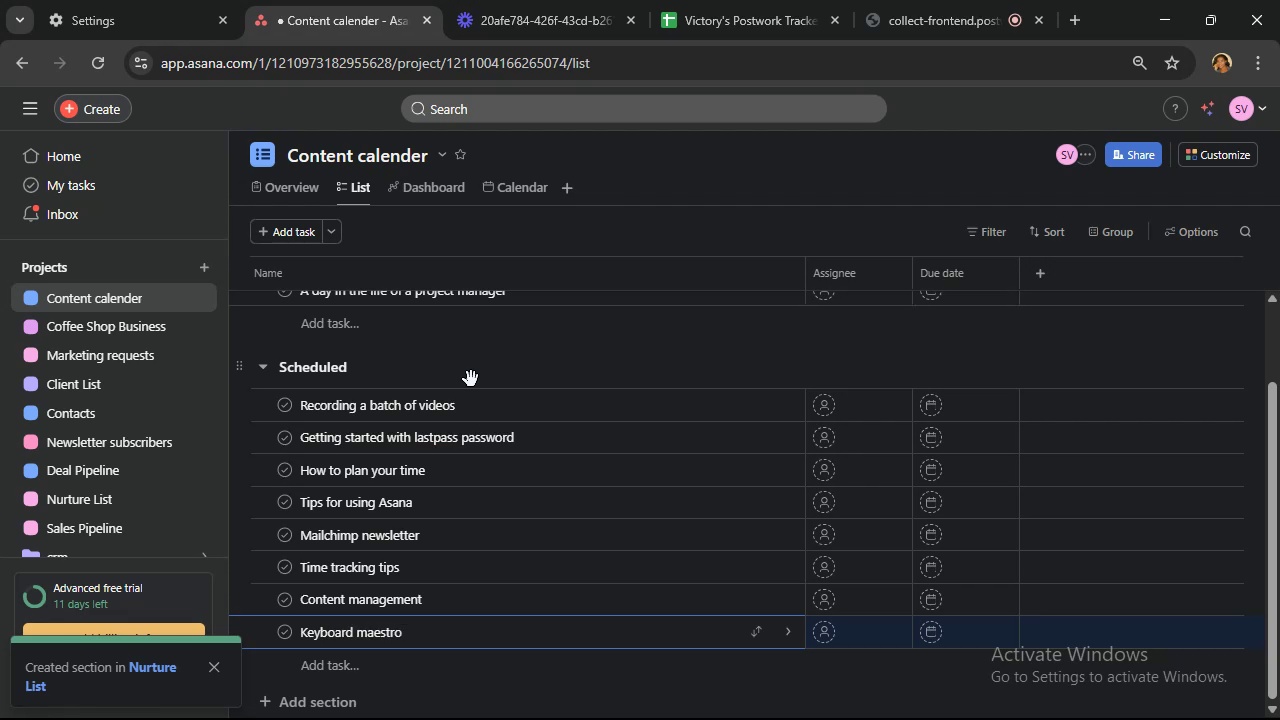 
key(Enter)
 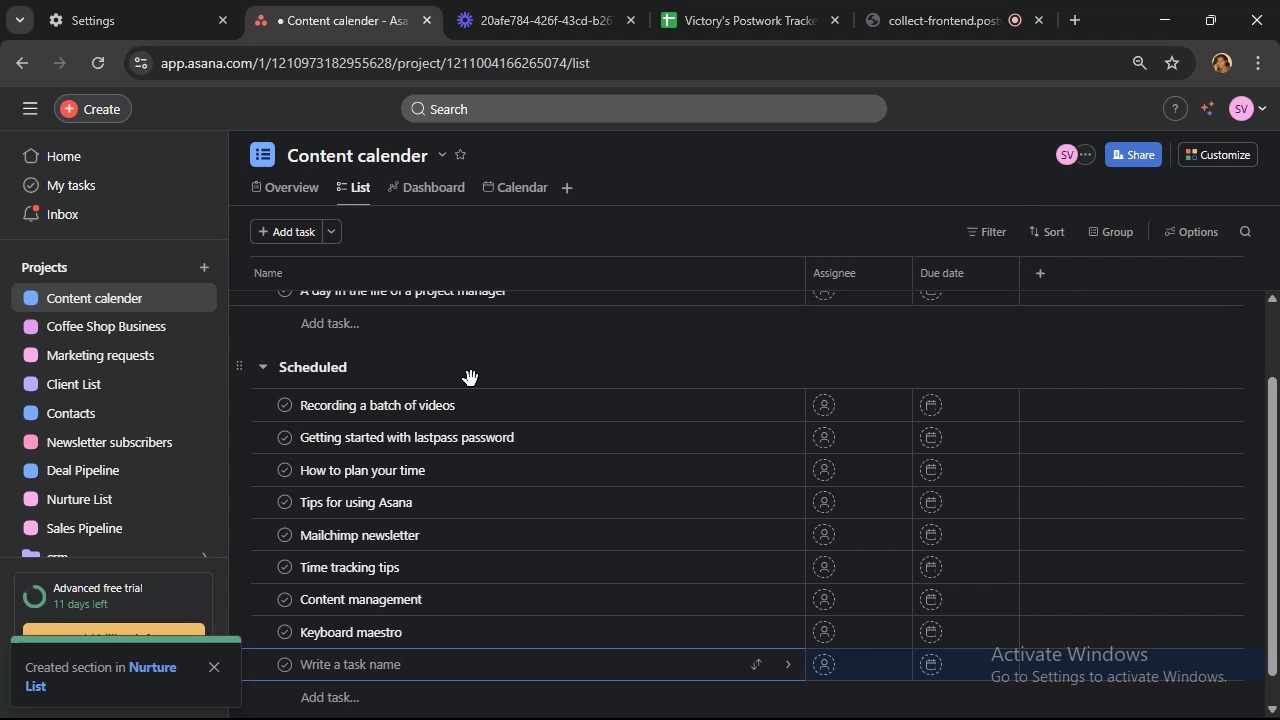 
wait(7.18)
 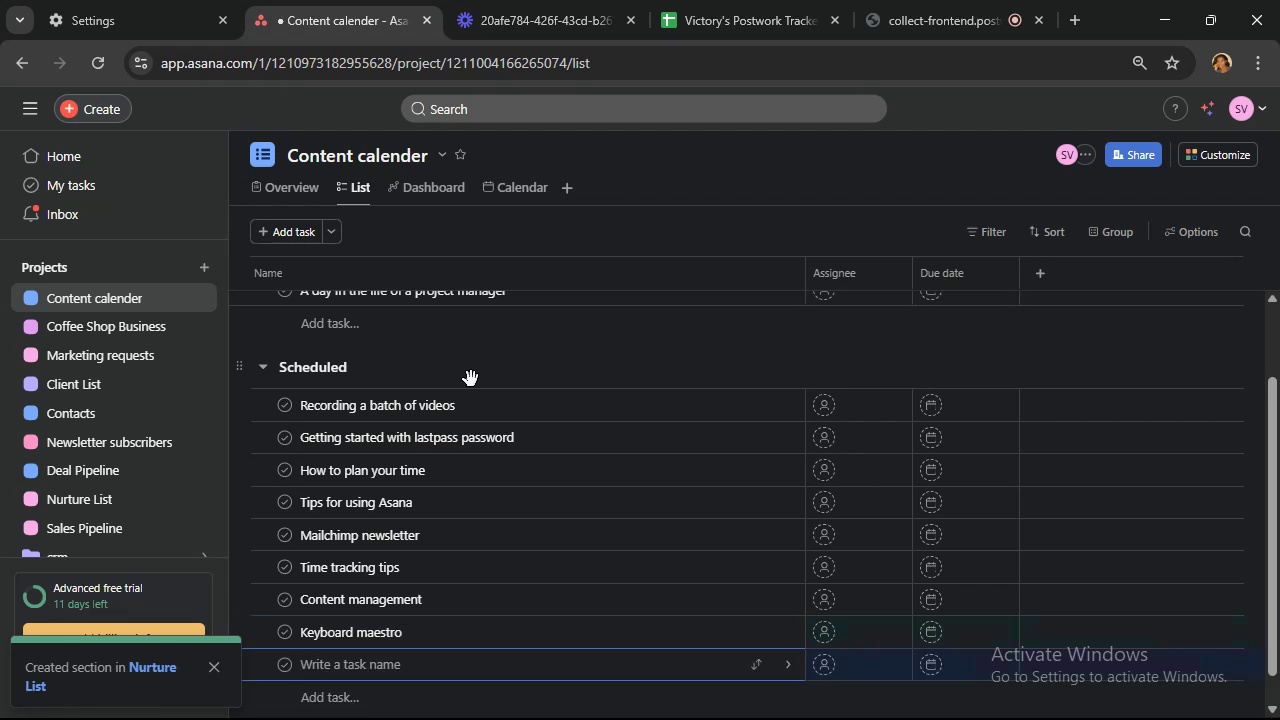 
type(Bla)
 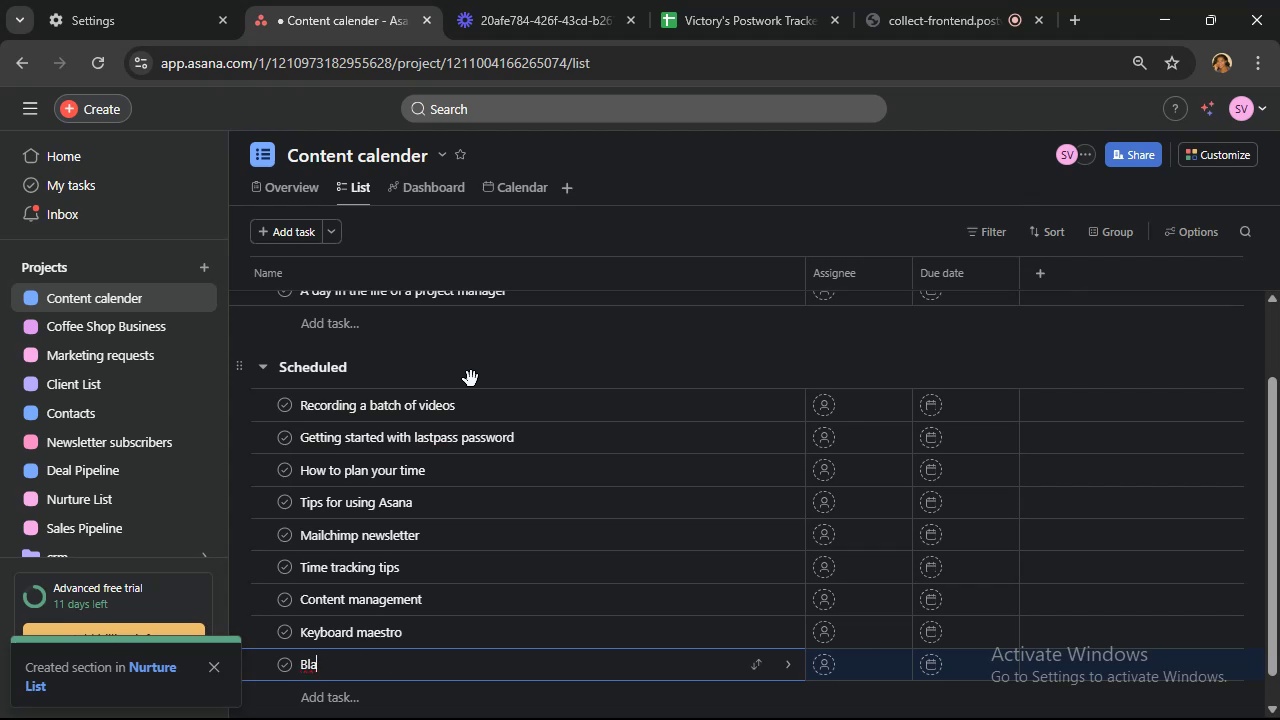 
type(ck fridy sale)
 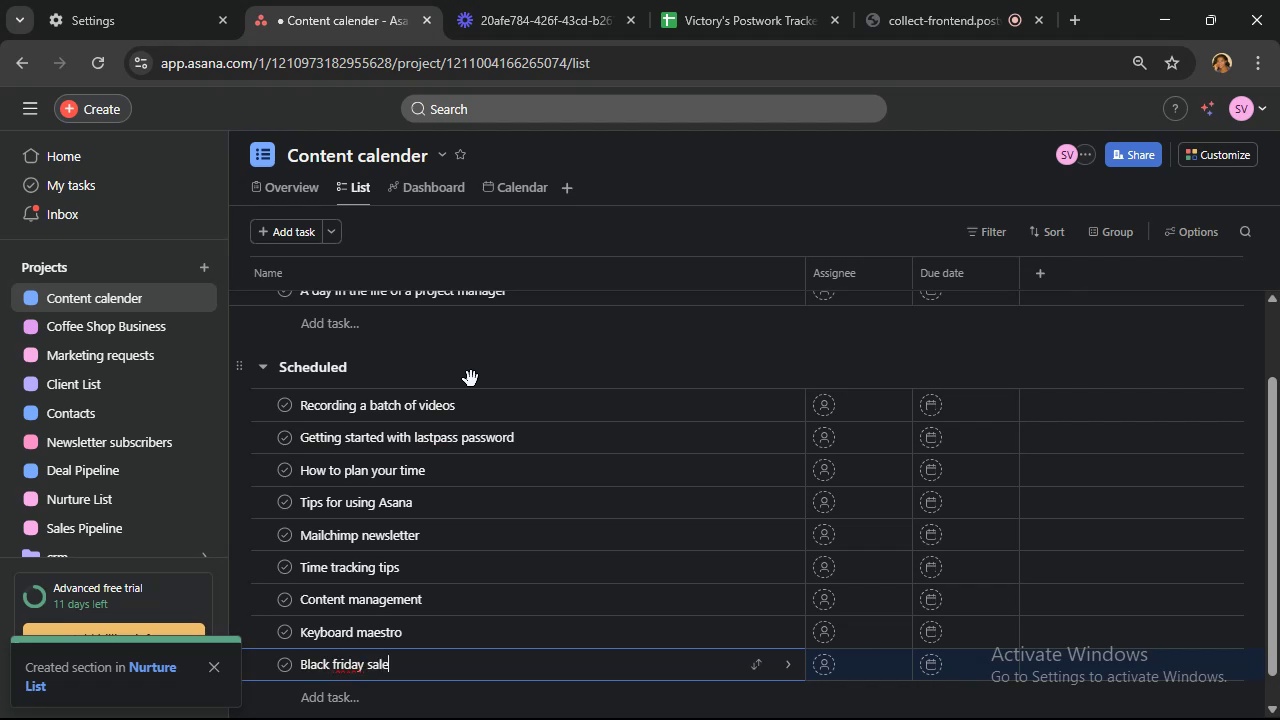 
wait(28.44)
 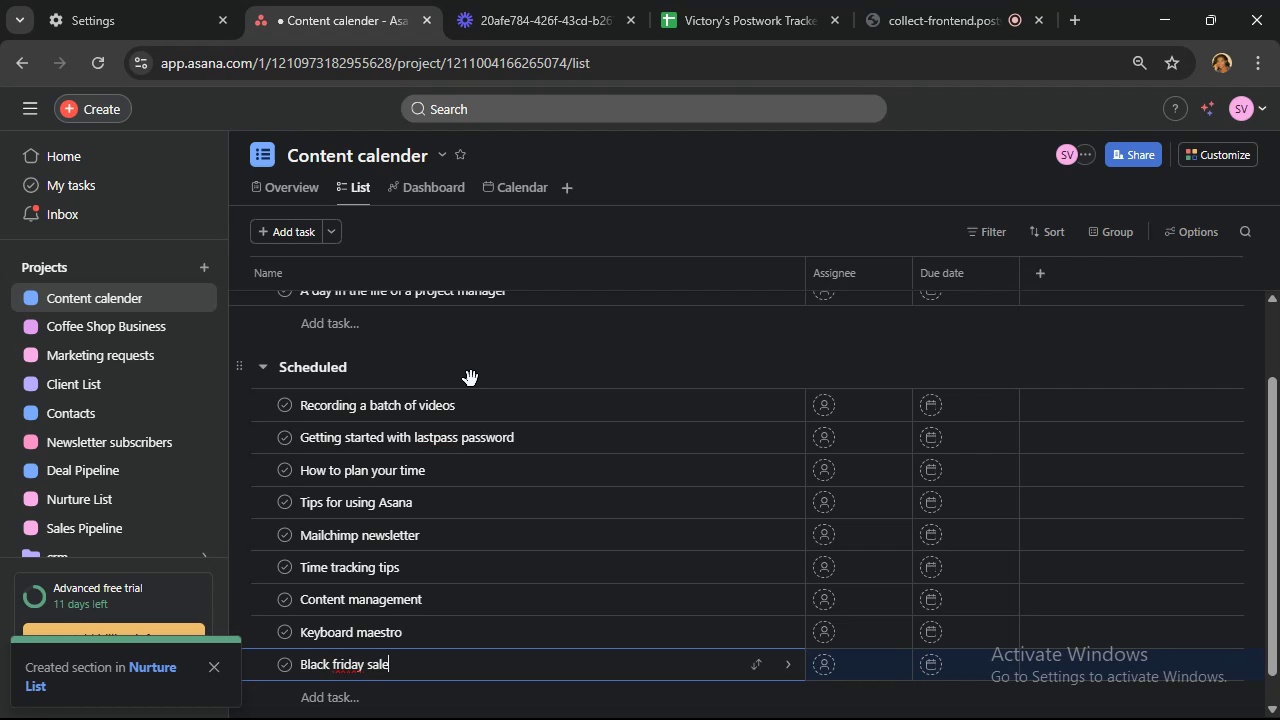 
left_click([1225, 148])
 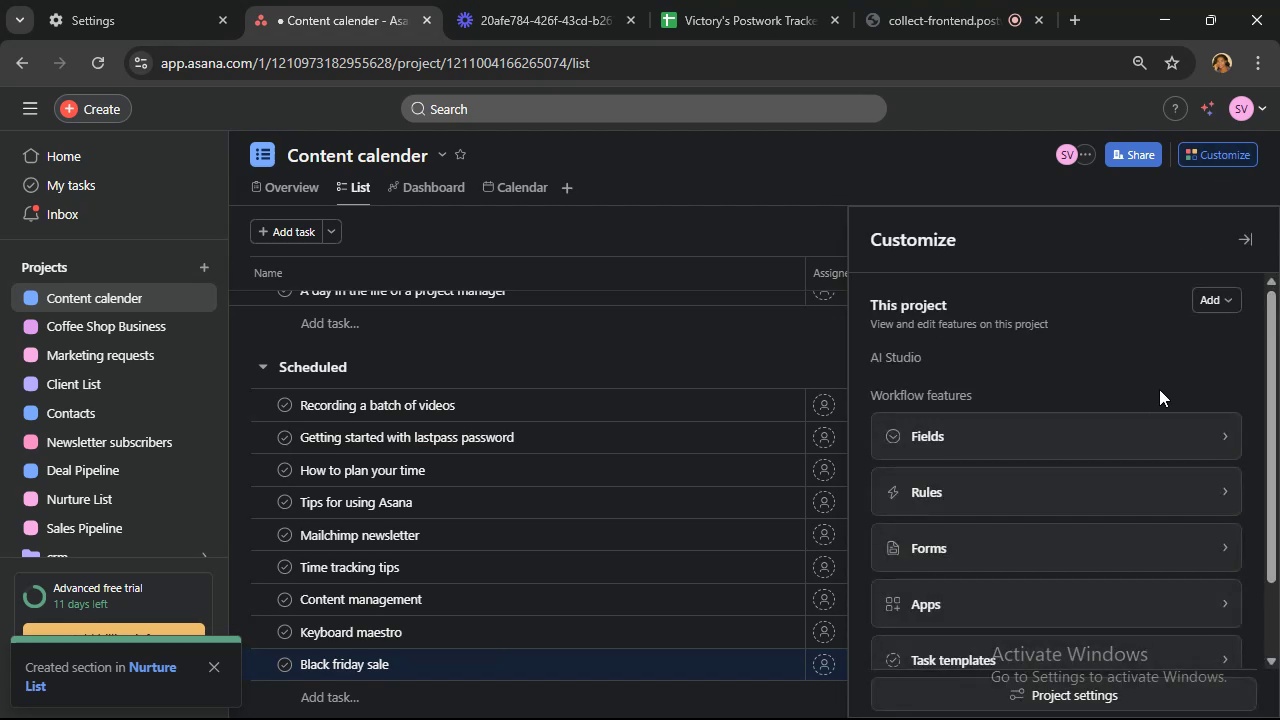 
scroll: coordinate [995, 507], scroll_direction: down, amount: 3.0
 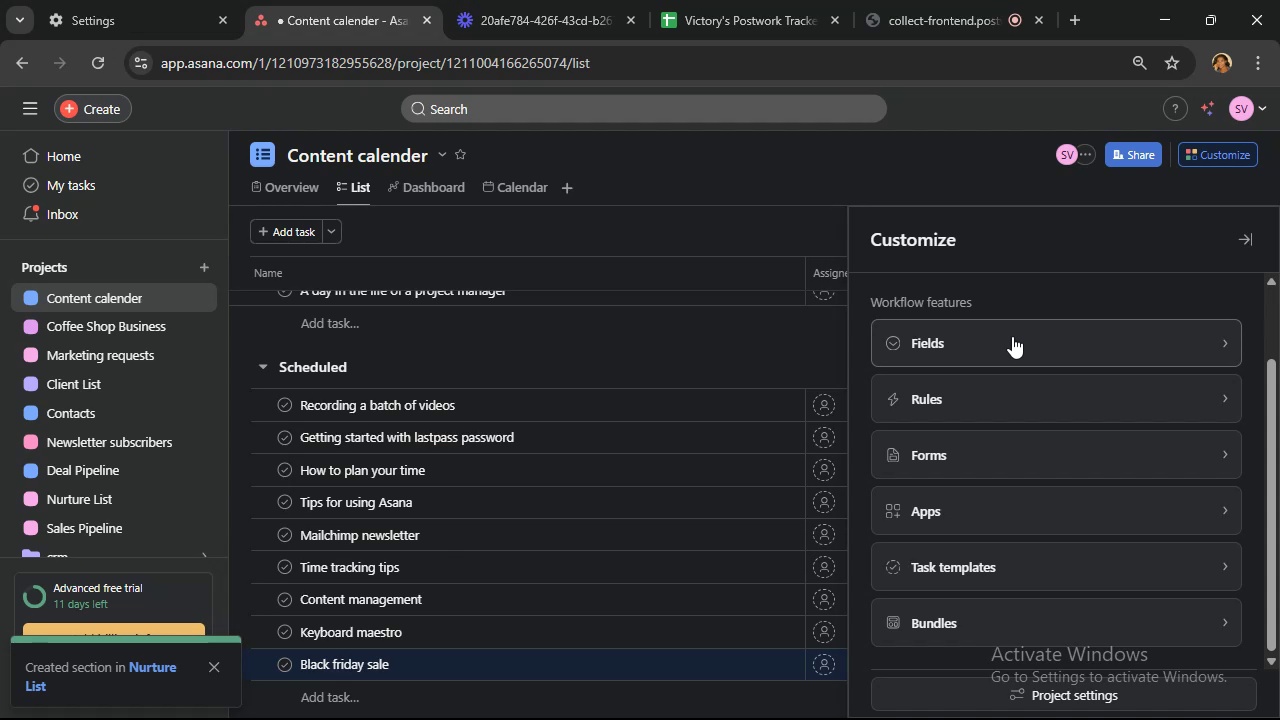 
wait(97.51)
 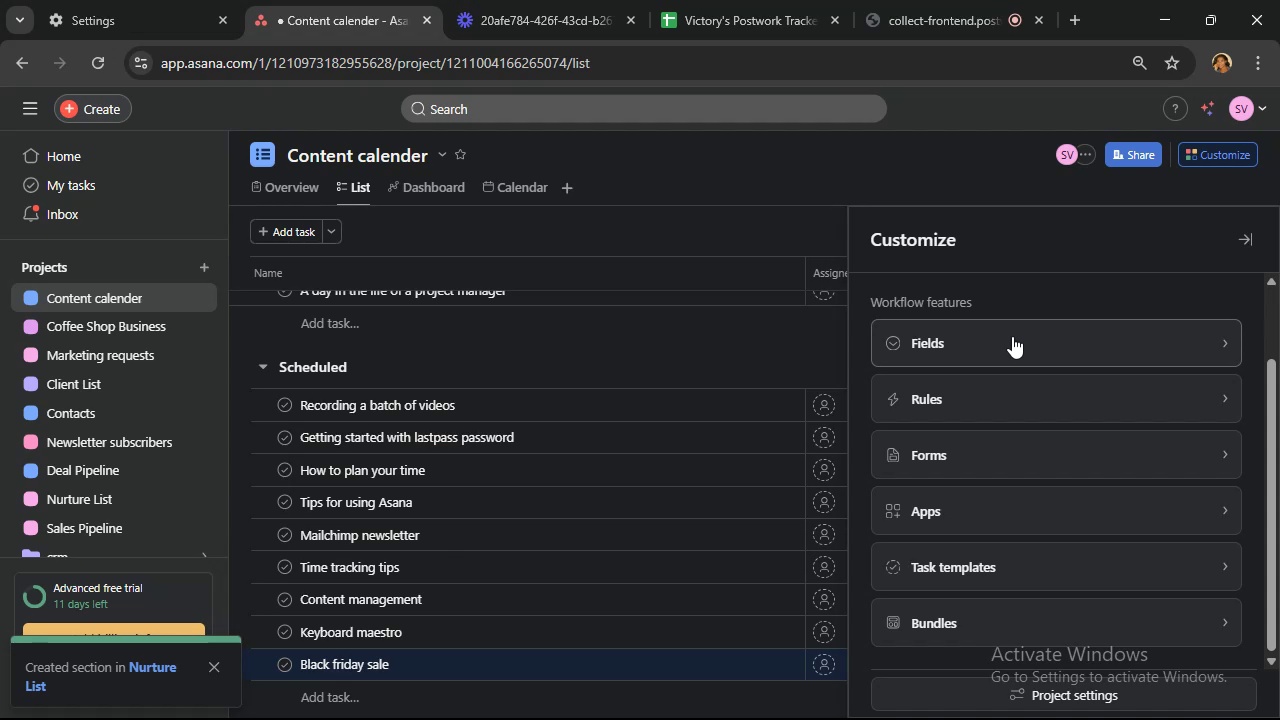 
left_click([1241, 247])
 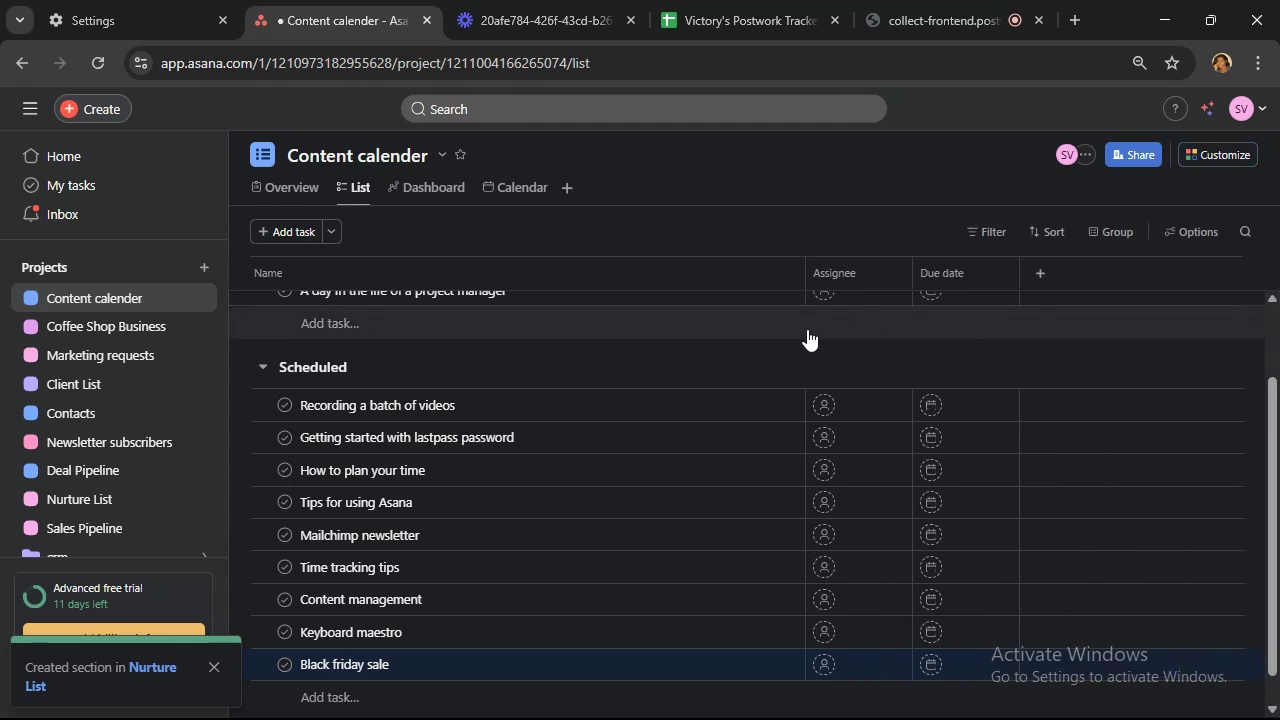 
scroll: coordinate [793, 366], scroll_direction: up, amount: 4.0
 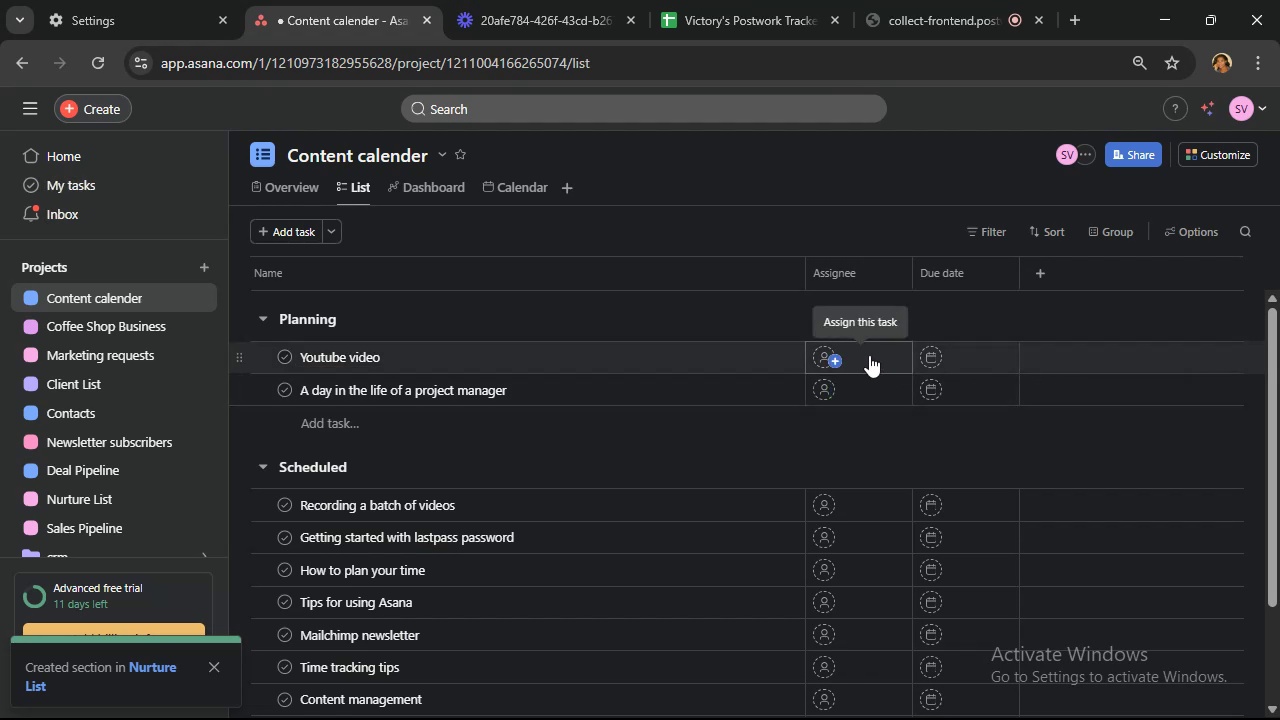 
wait(7.68)
 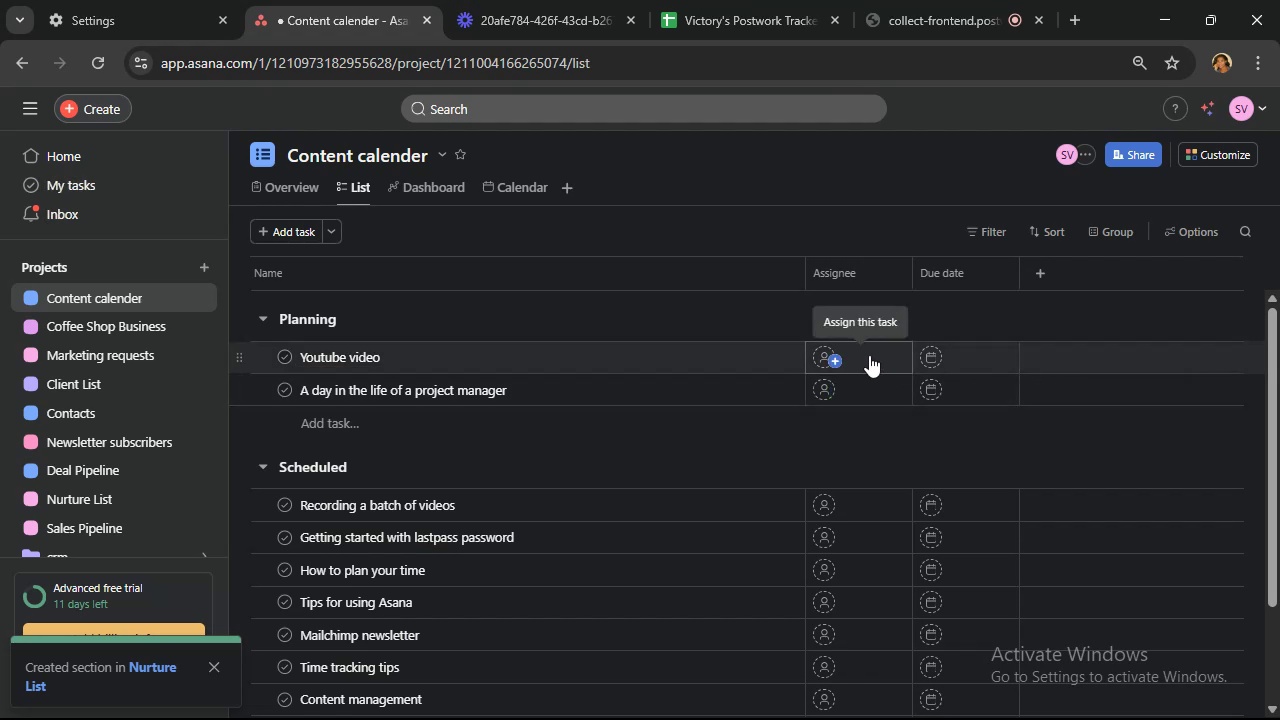 
left_click([869, 355])
 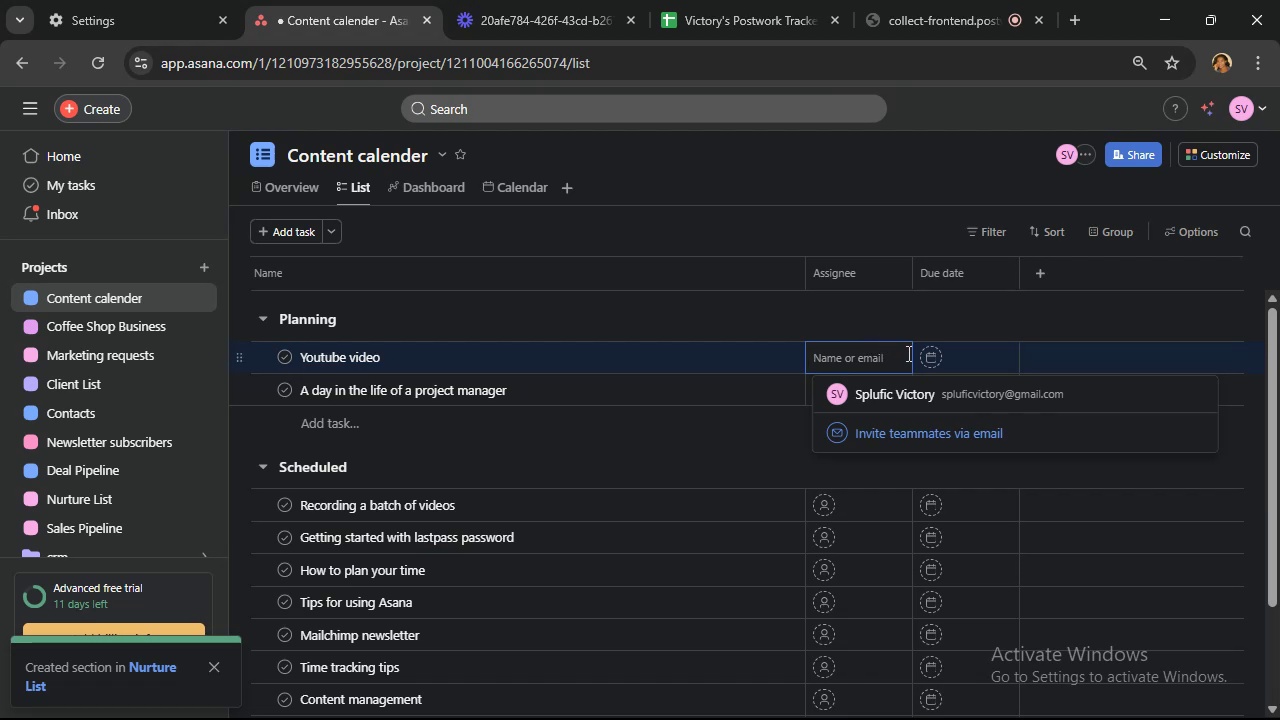 
wait(13.17)
 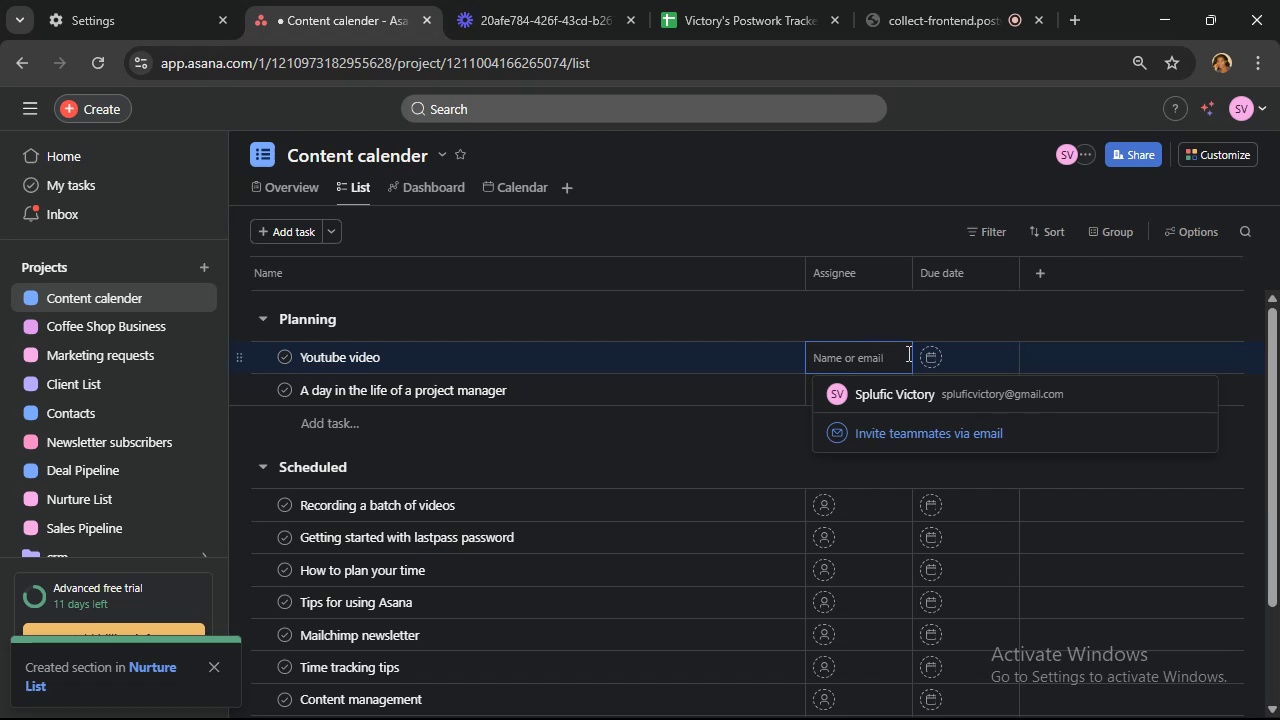 
left_click([973, 355])
 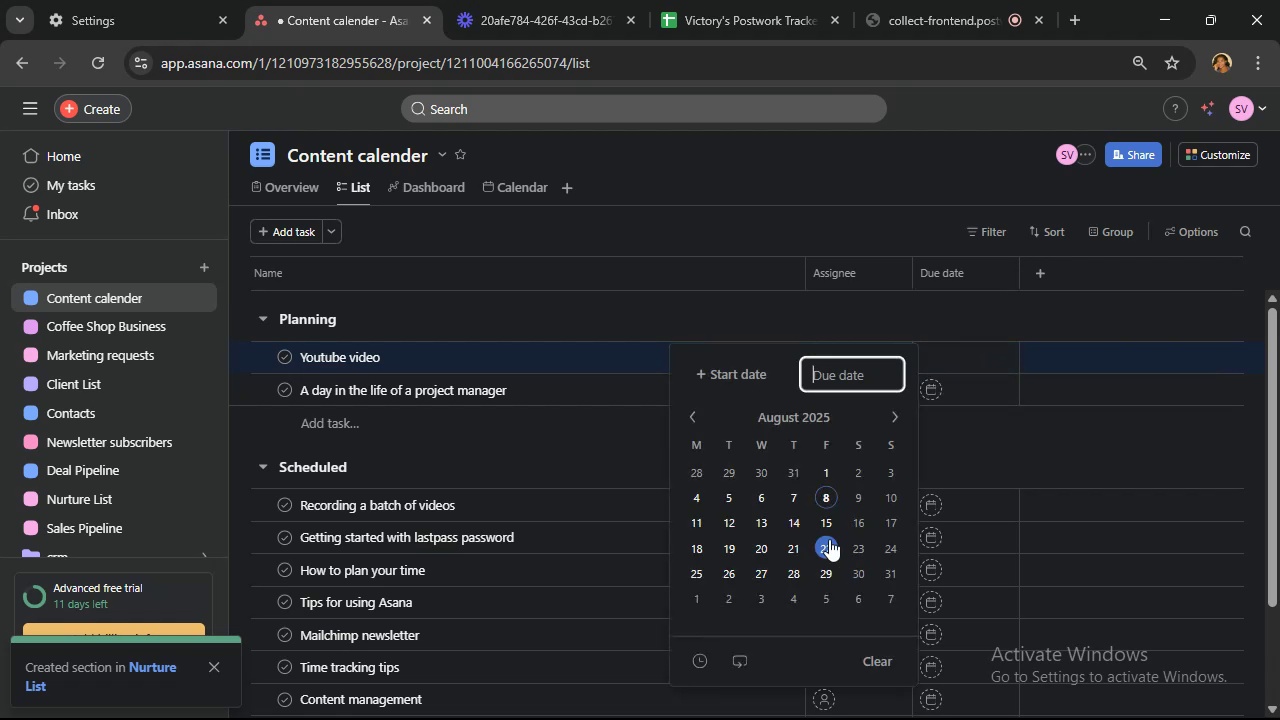 
wait(9.92)
 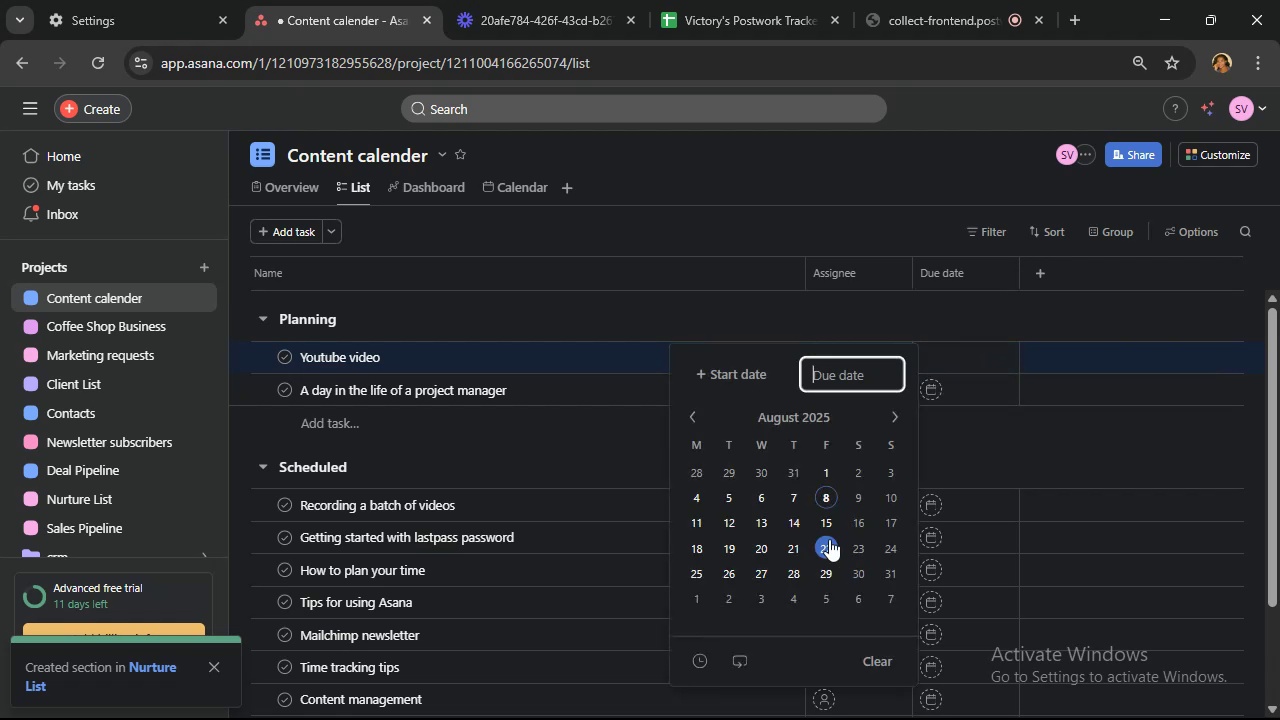 
left_click([968, 394])
 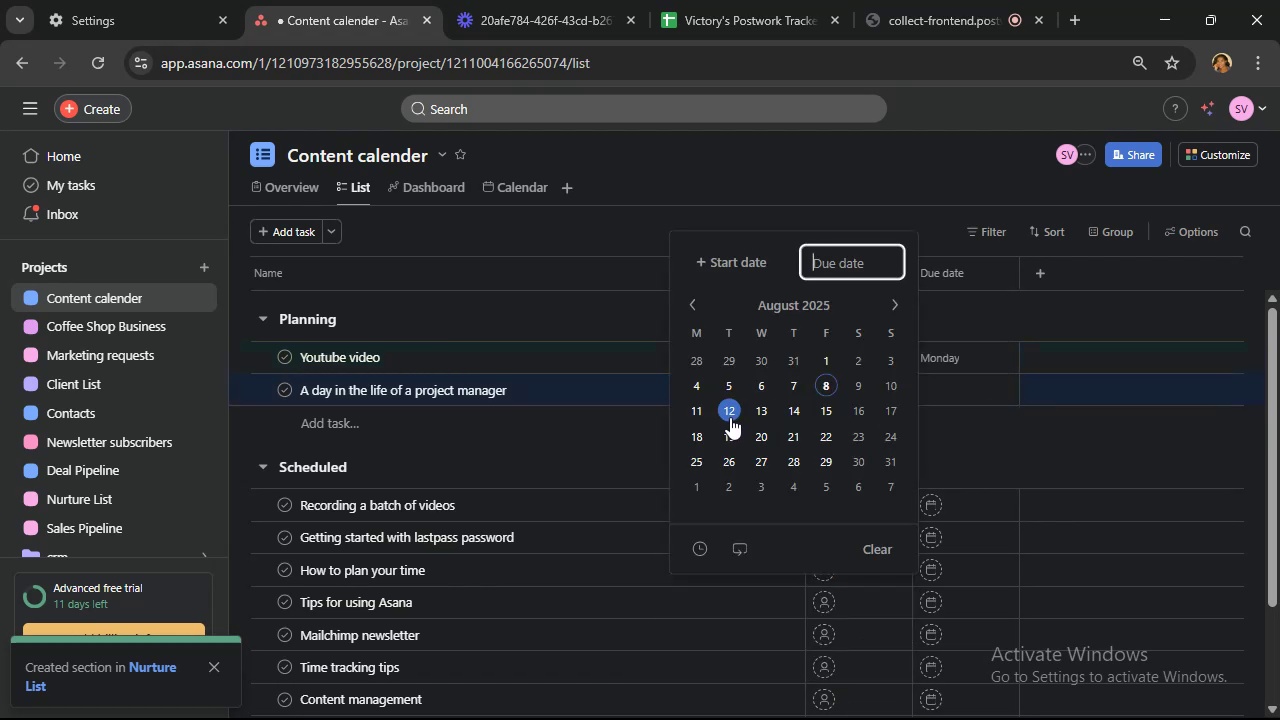 
left_click([730, 417])
 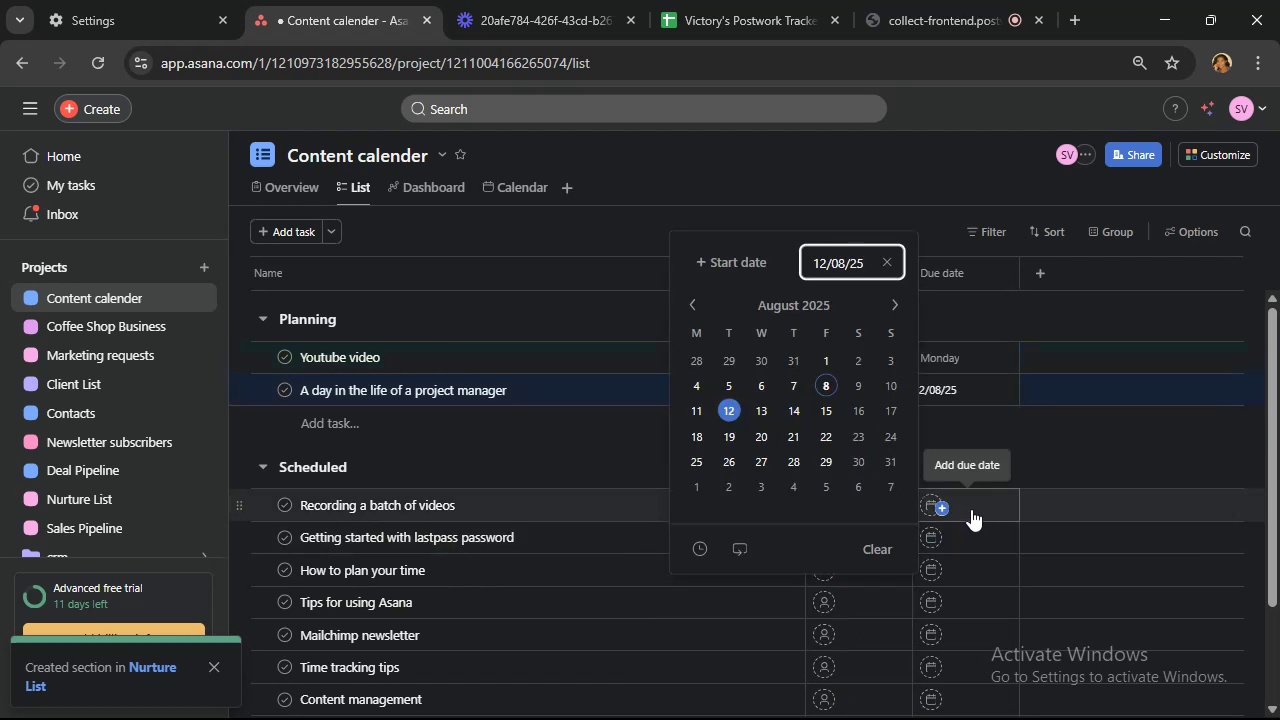 
left_click([971, 509])
 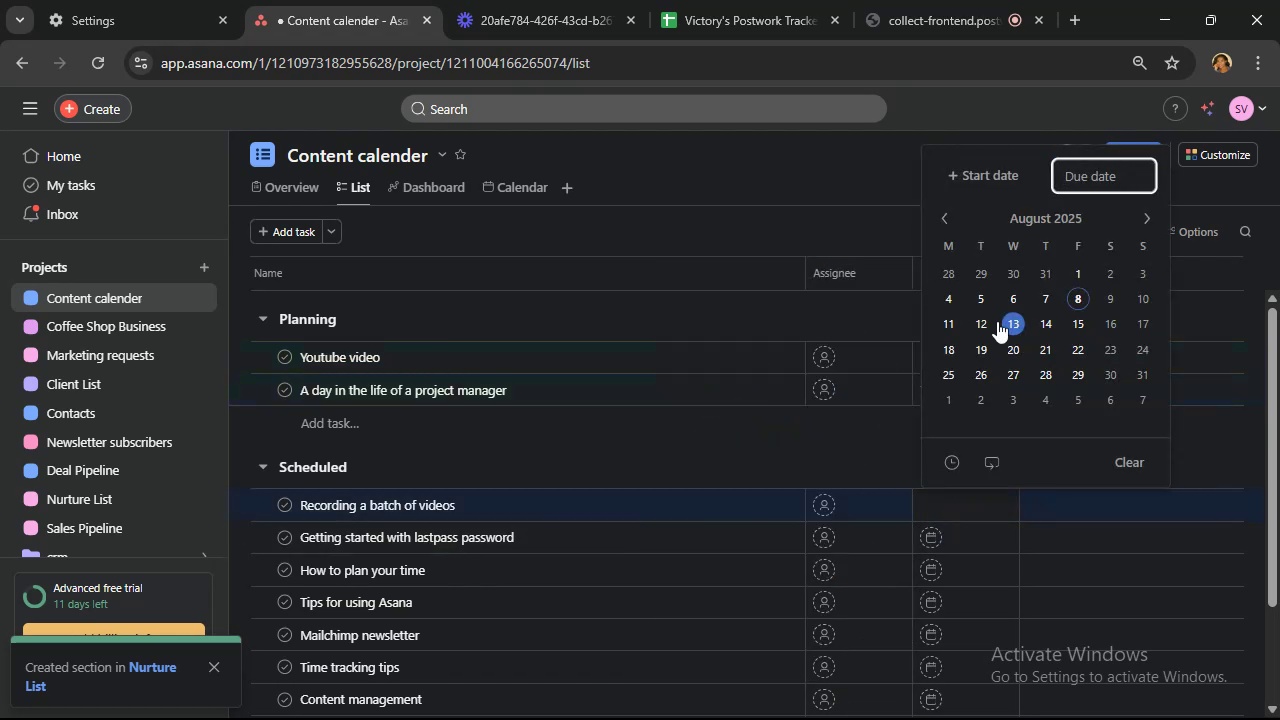 
left_click([1018, 320])
 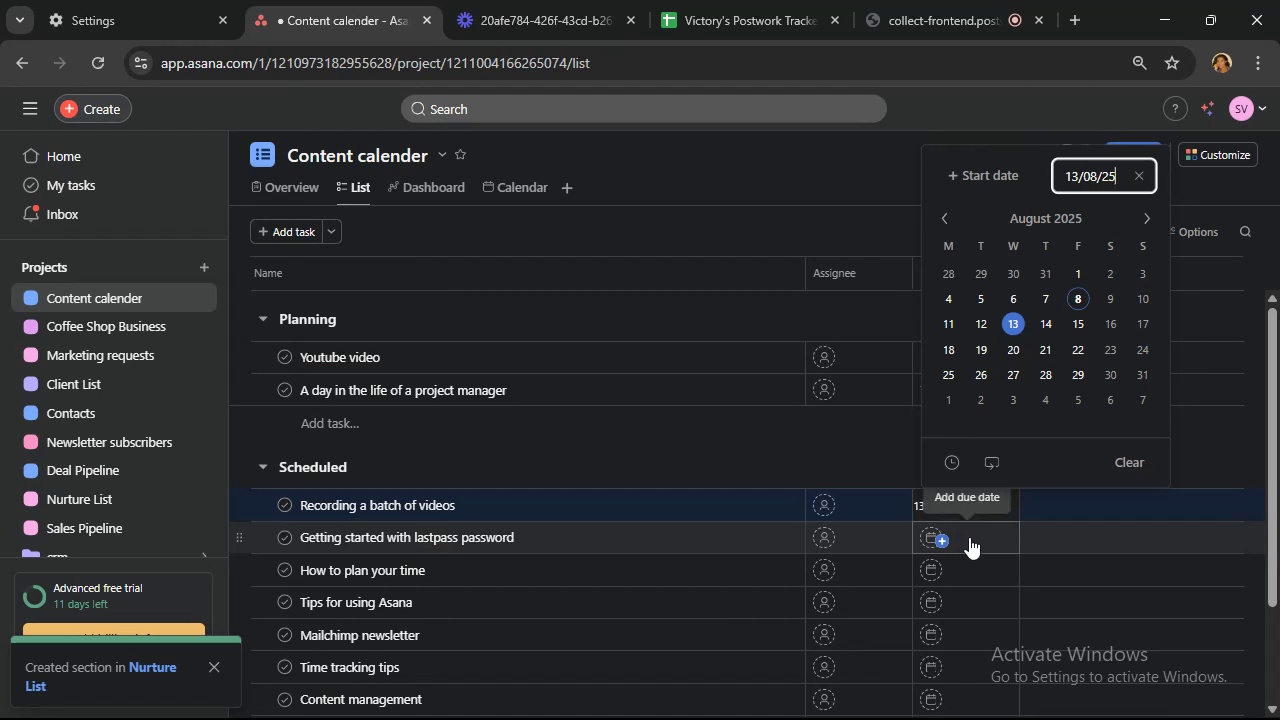 
left_click([969, 537])
 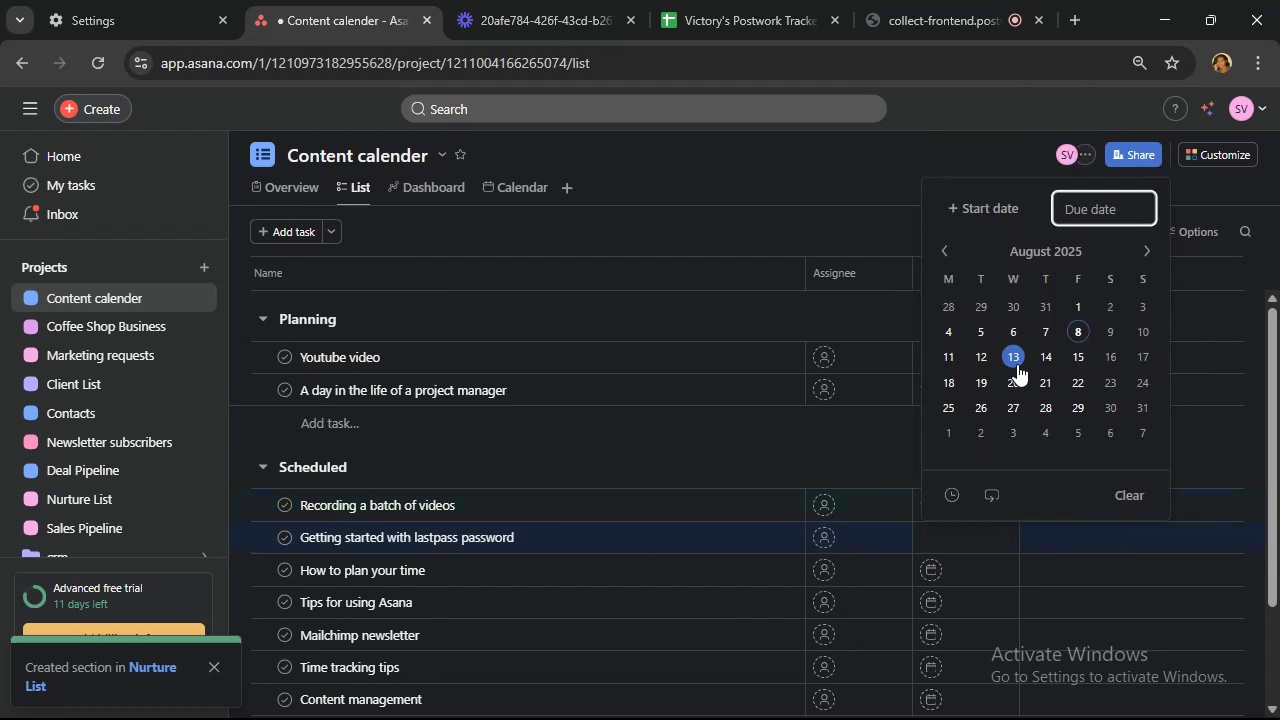 
left_click([1017, 357])
 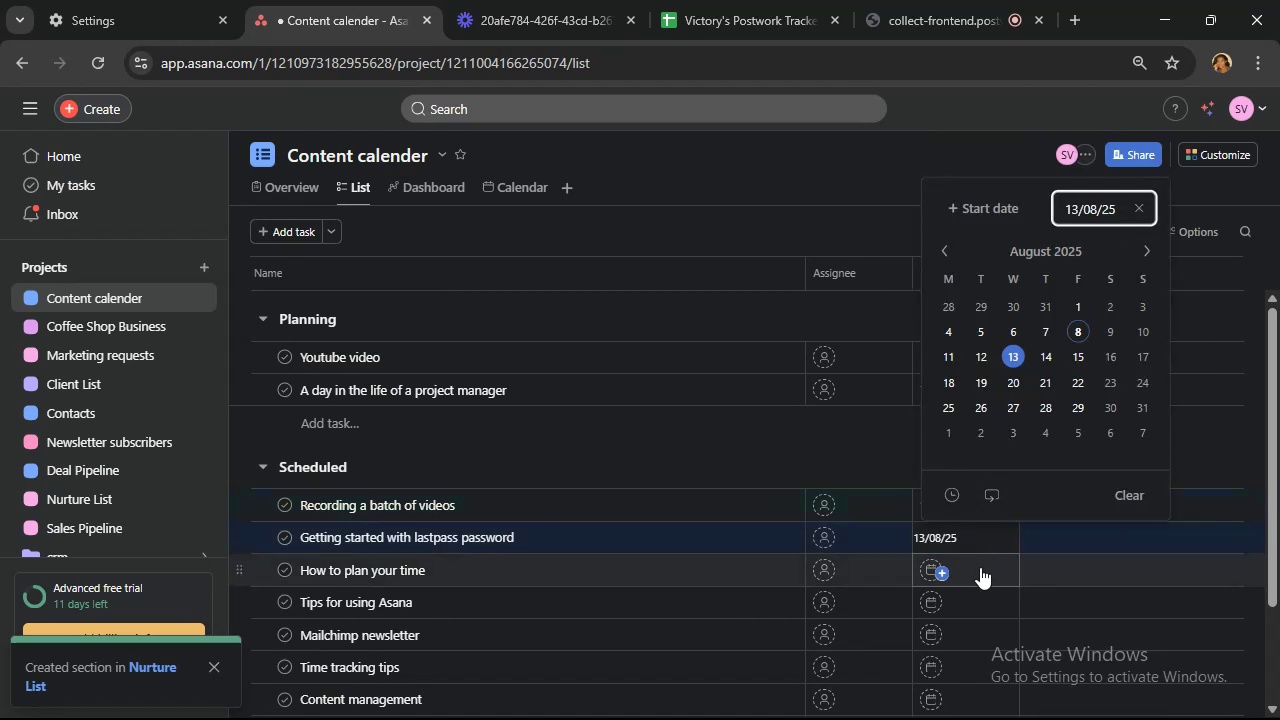 
left_click([975, 569])
 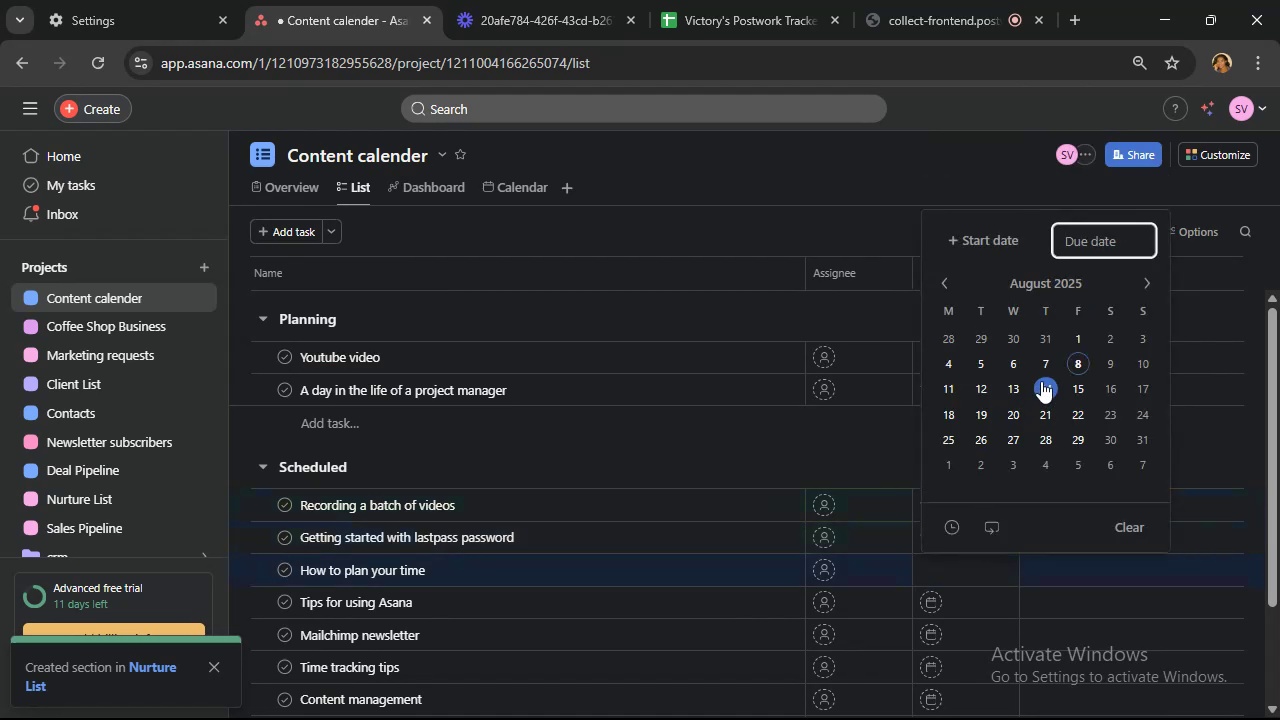 
left_click([1045, 385])
 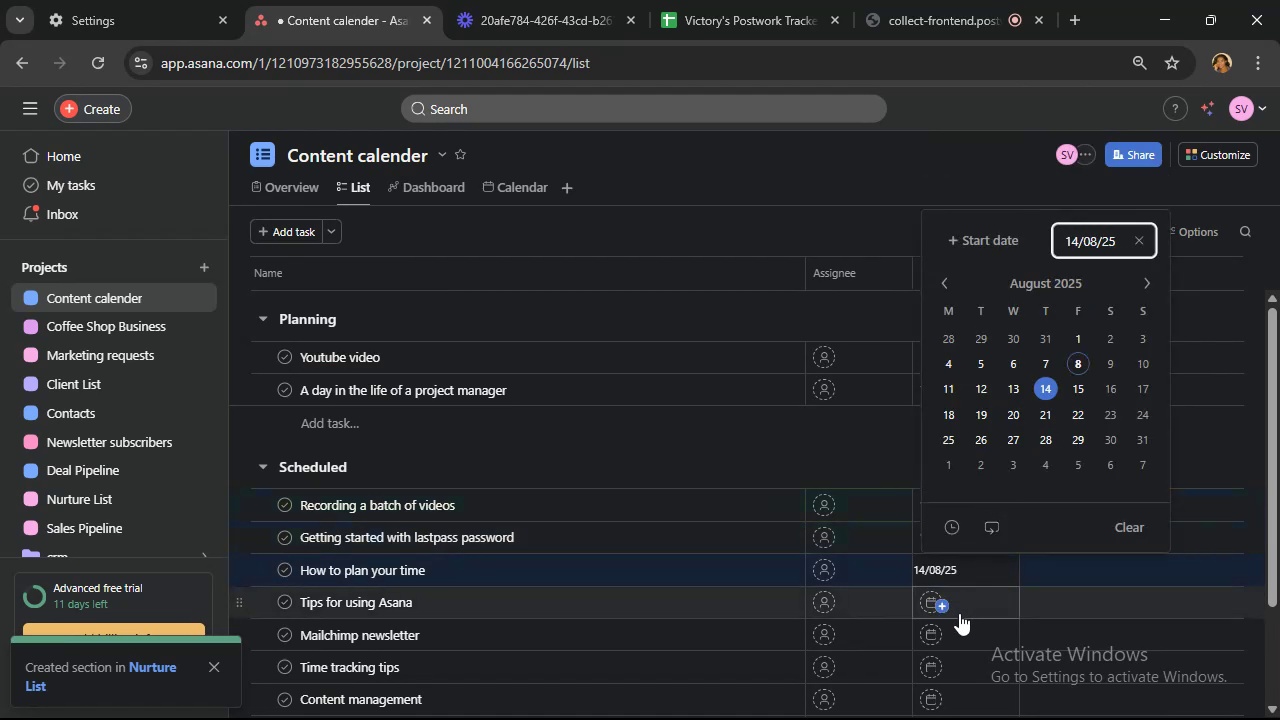 
left_click([963, 607])
 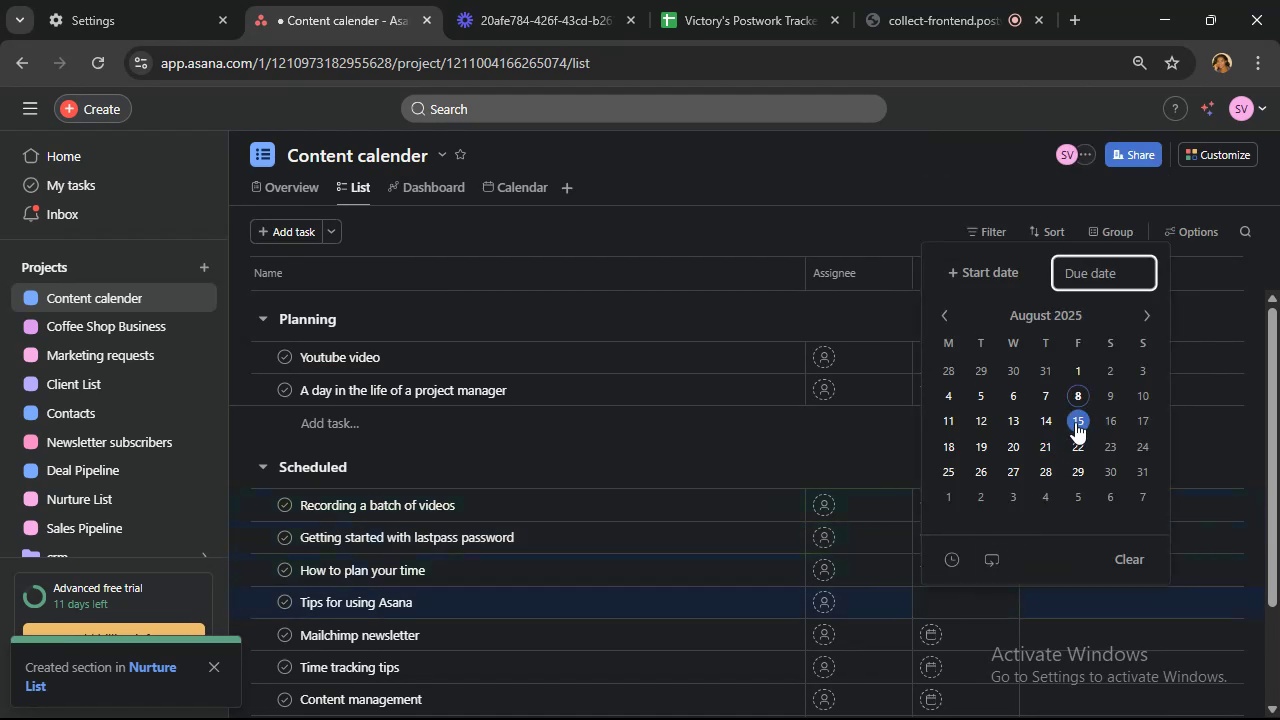 
left_click([1076, 421])
 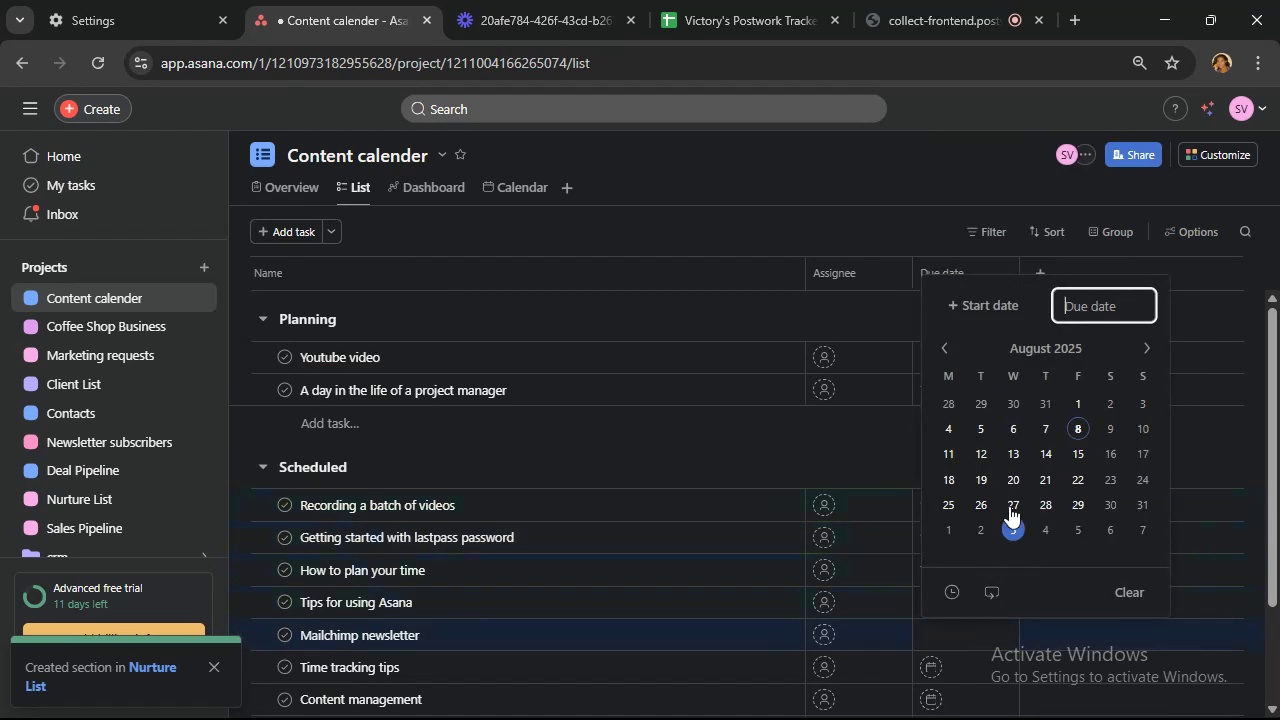 
left_click([1014, 449])
 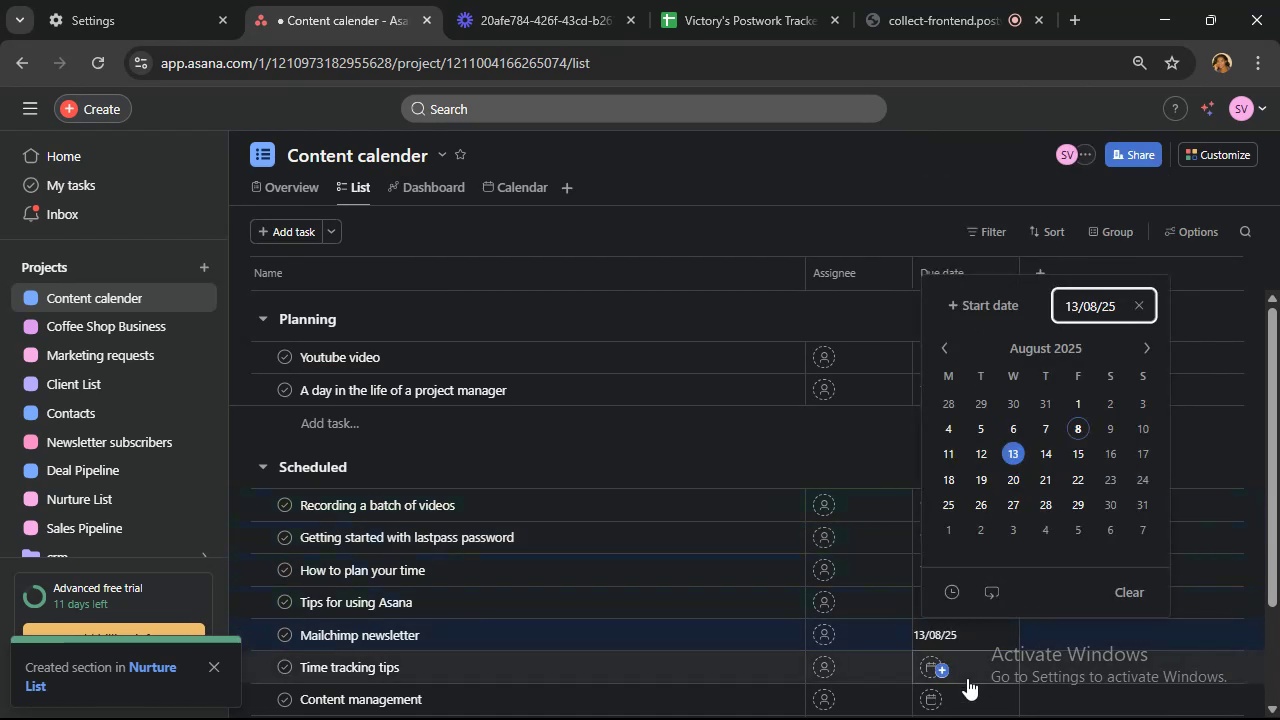 
left_click([967, 674])
 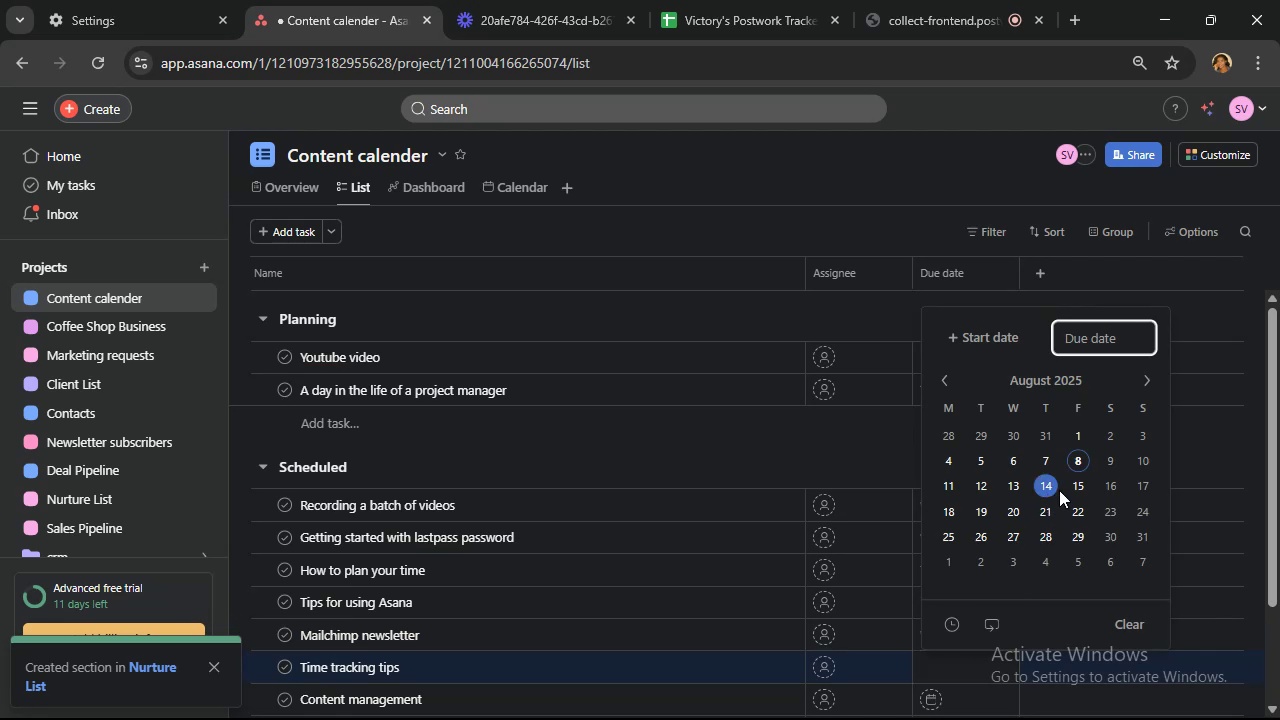 
left_click([1074, 488])
 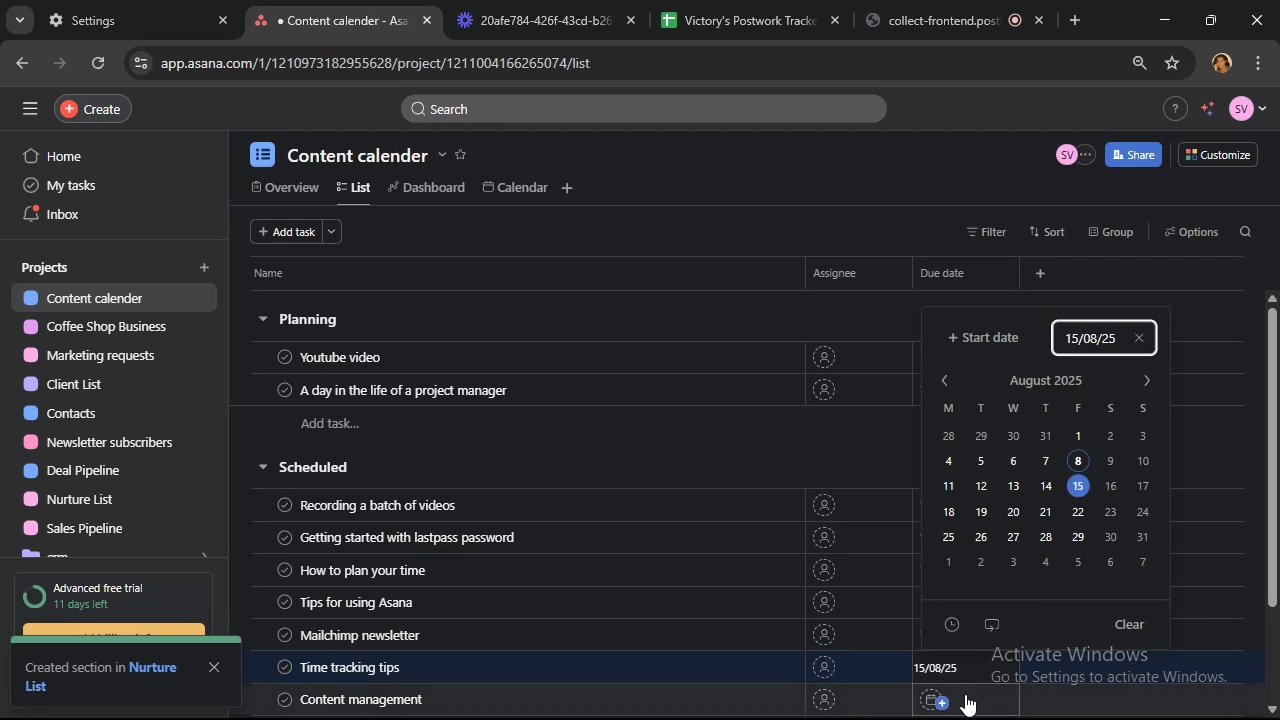 
left_click([966, 698])
 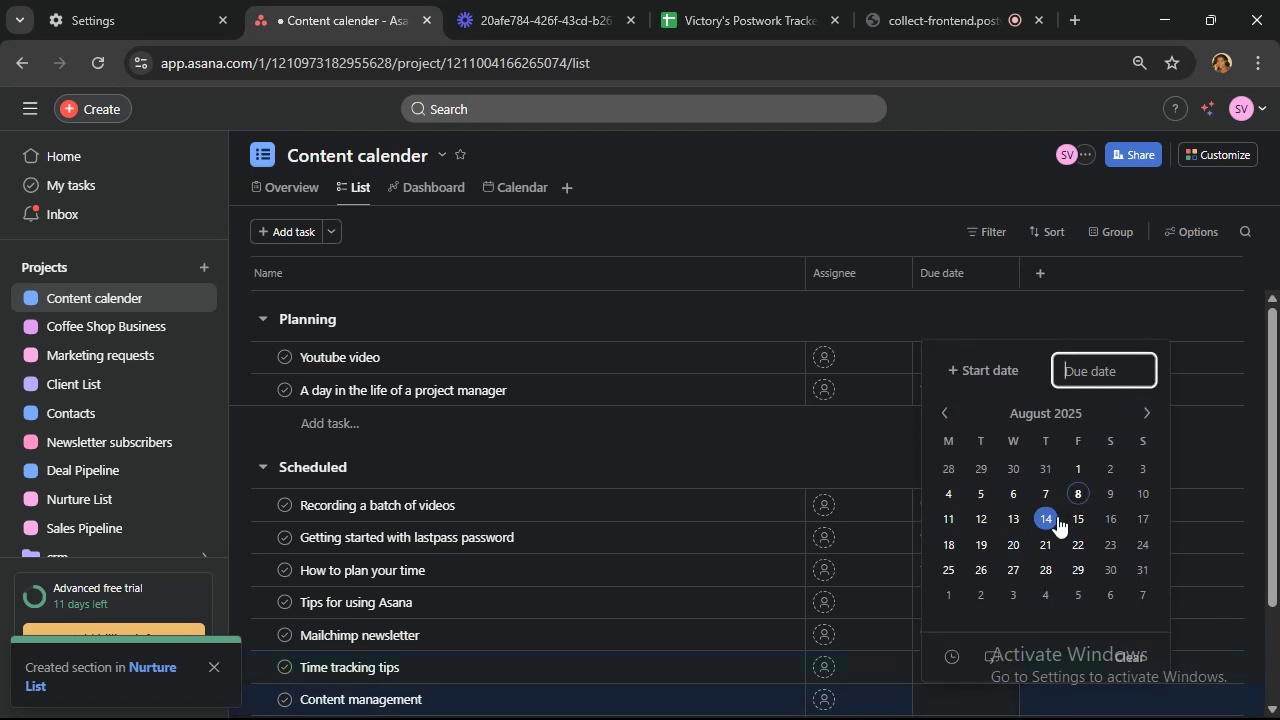 
left_click([1052, 516])
 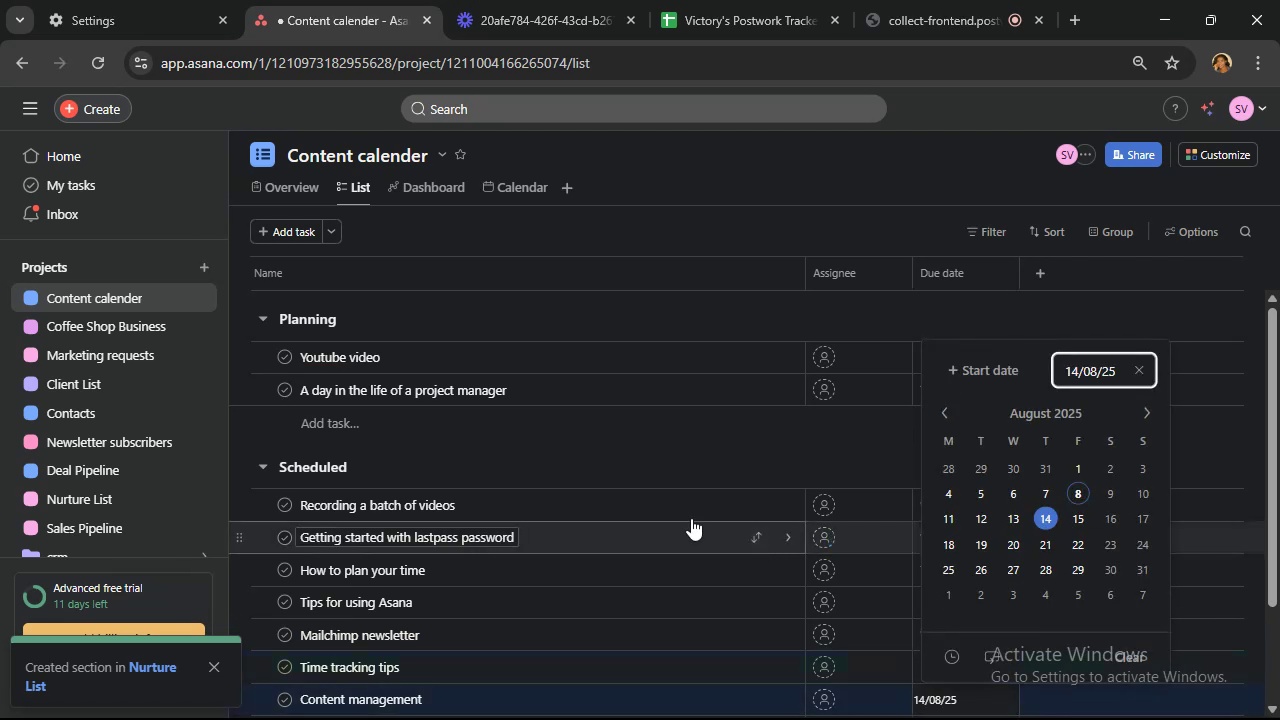 
scroll: coordinate [679, 506], scroll_direction: down, amount: 3.0
 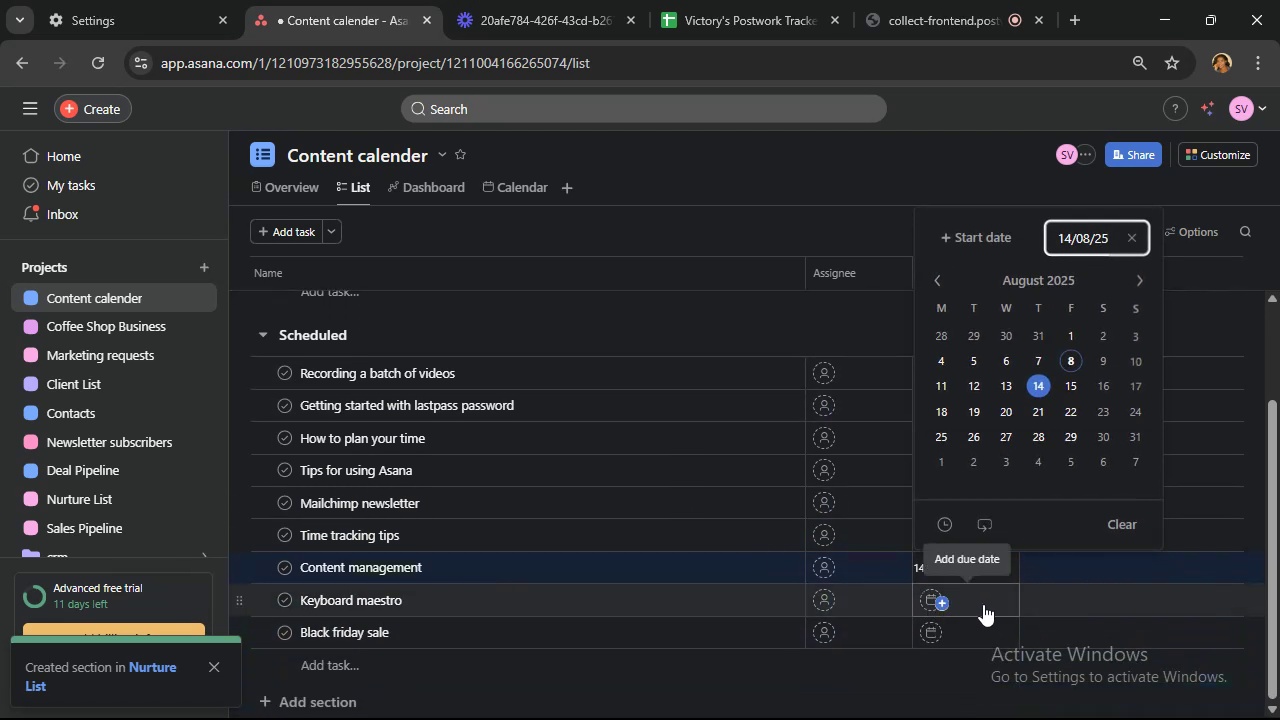 
left_click([984, 604])
 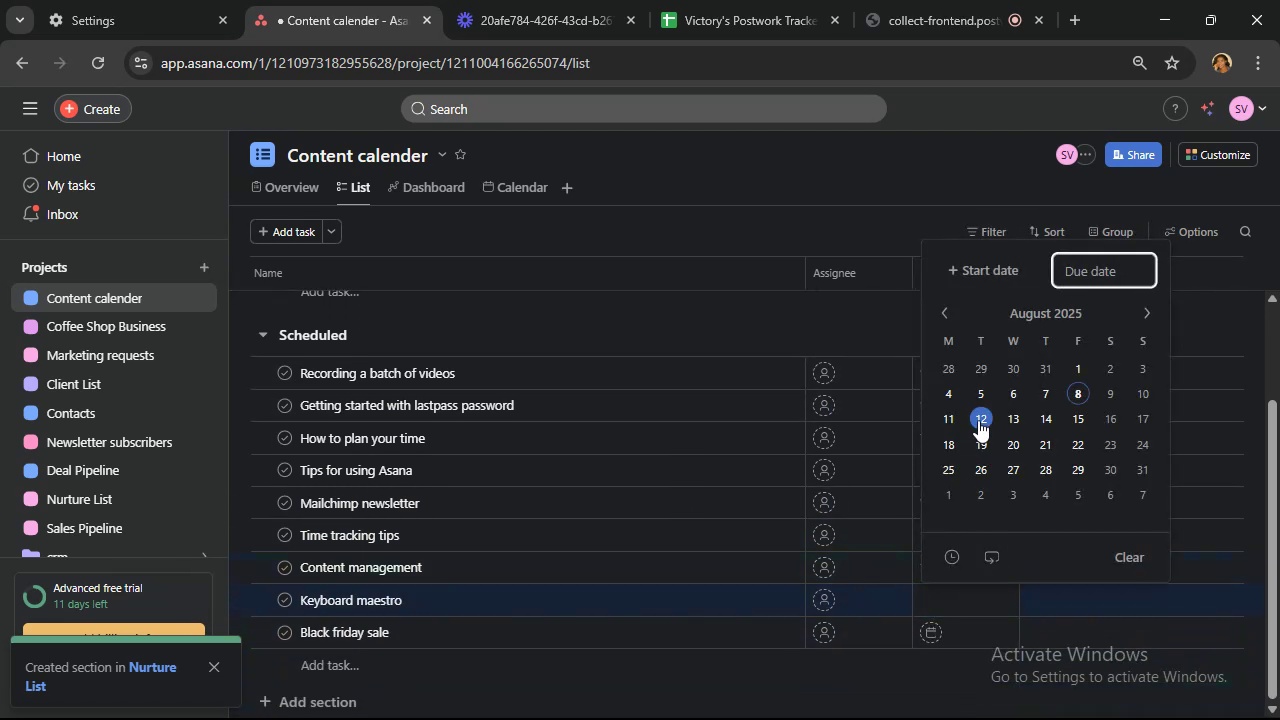 
left_click([978, 419])
 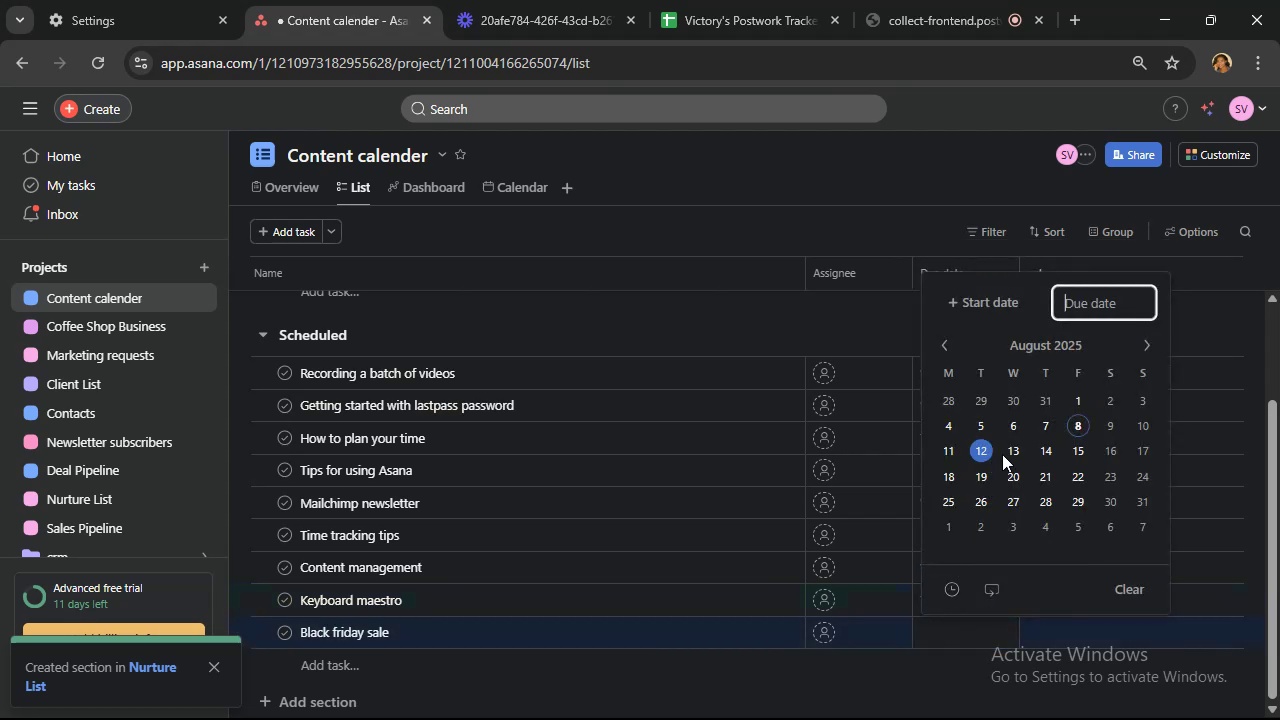 
left_click([1012, 455])
 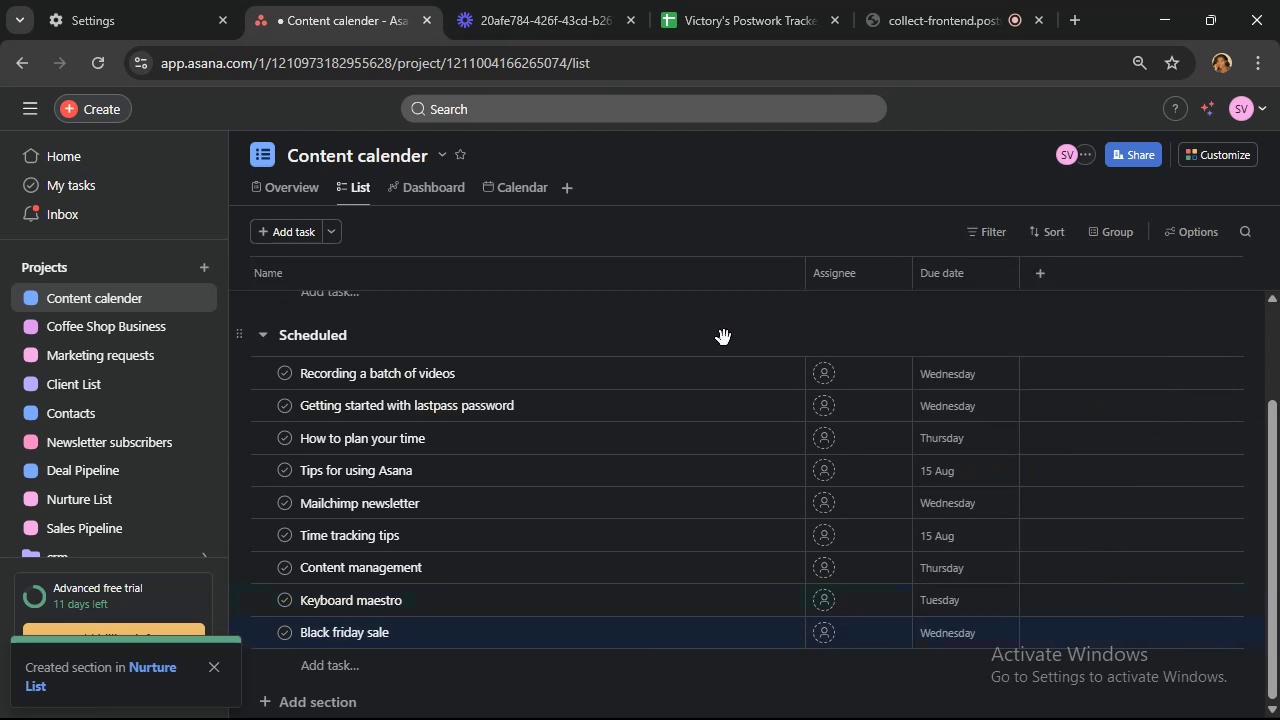 
scroll: coordinate [741, 377], scroll_direction: up, amount: 8.0
 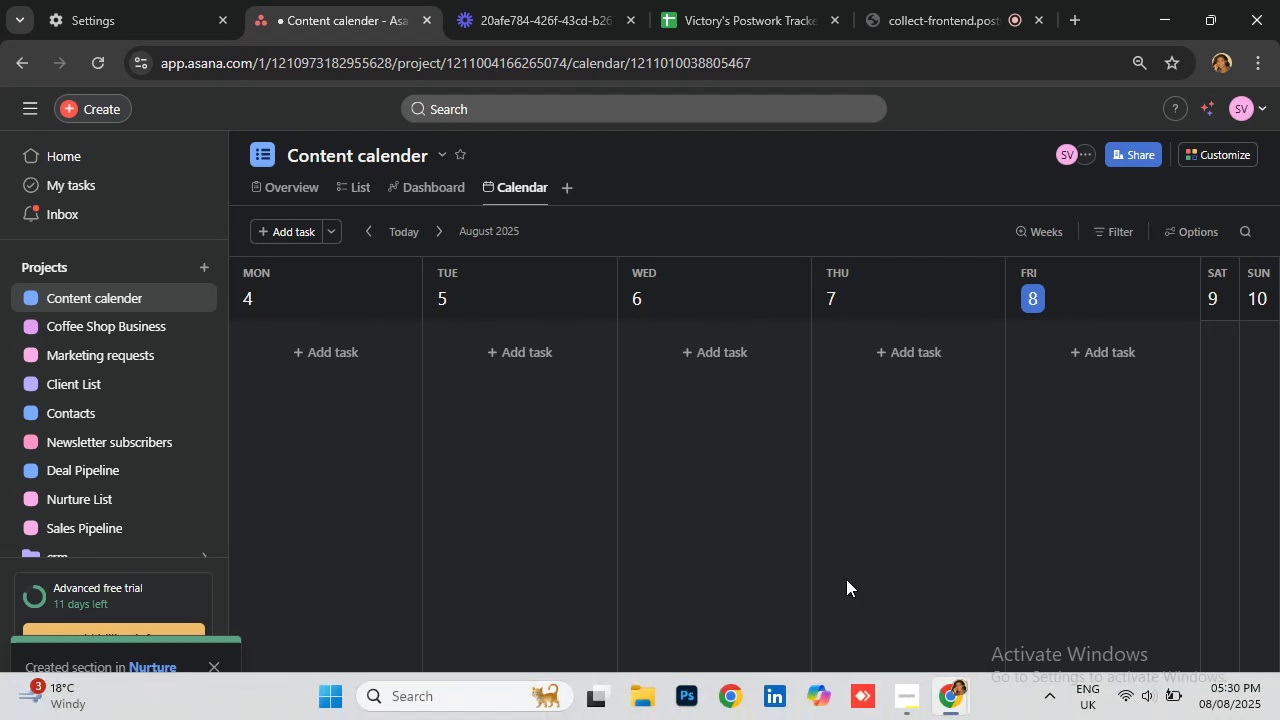 
wait(9.76)
 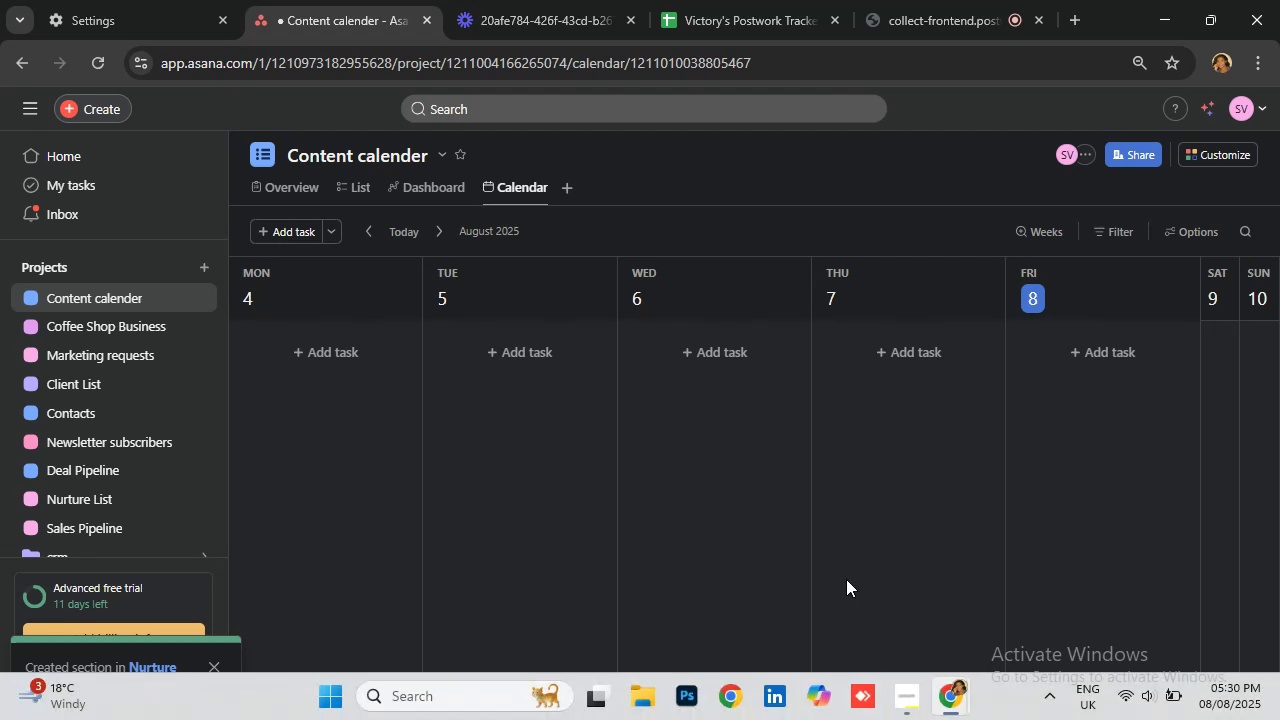 
left_click([445, 228])
 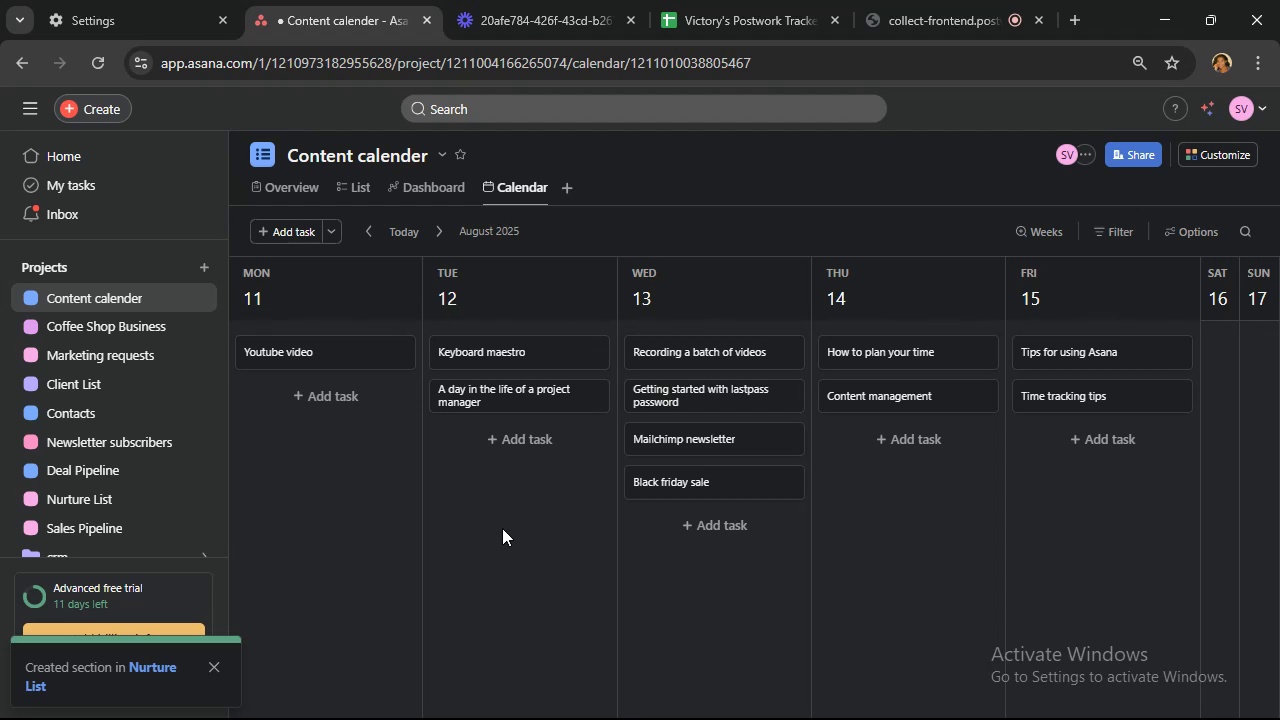 
wait(23.27)
 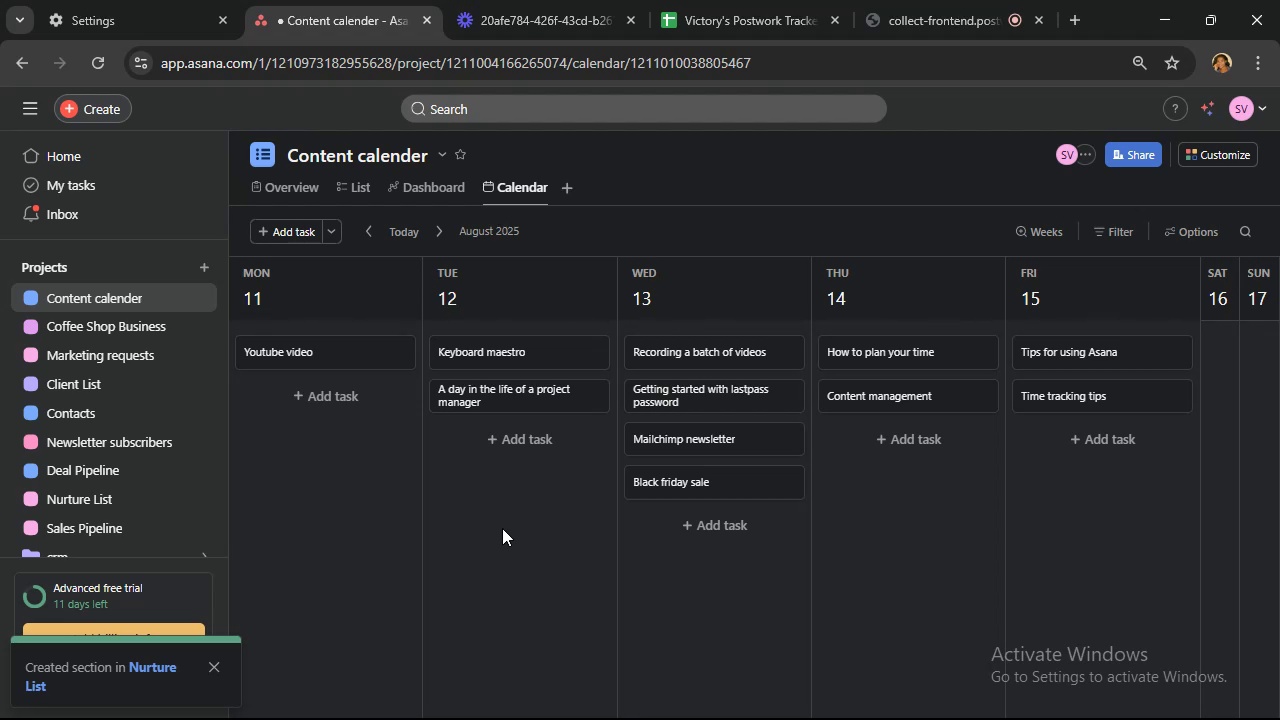 
left_click([357, 186])
 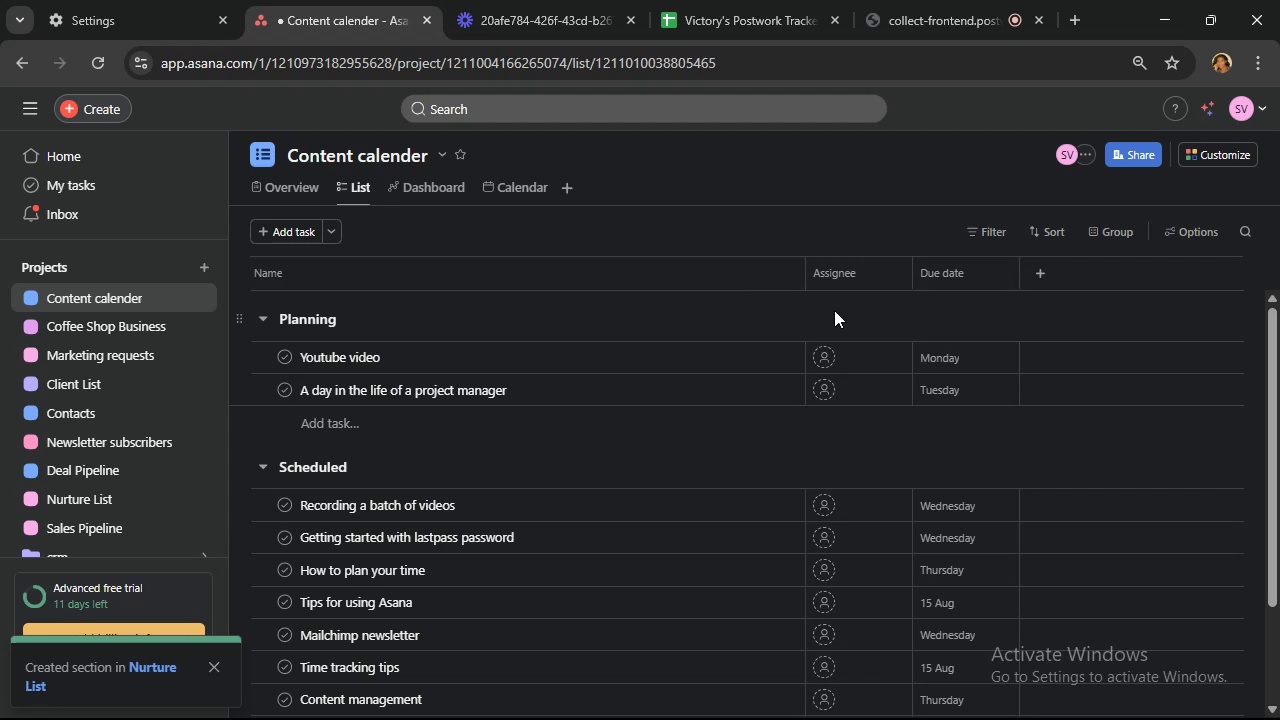 
mouse_move([896, 288])
 